 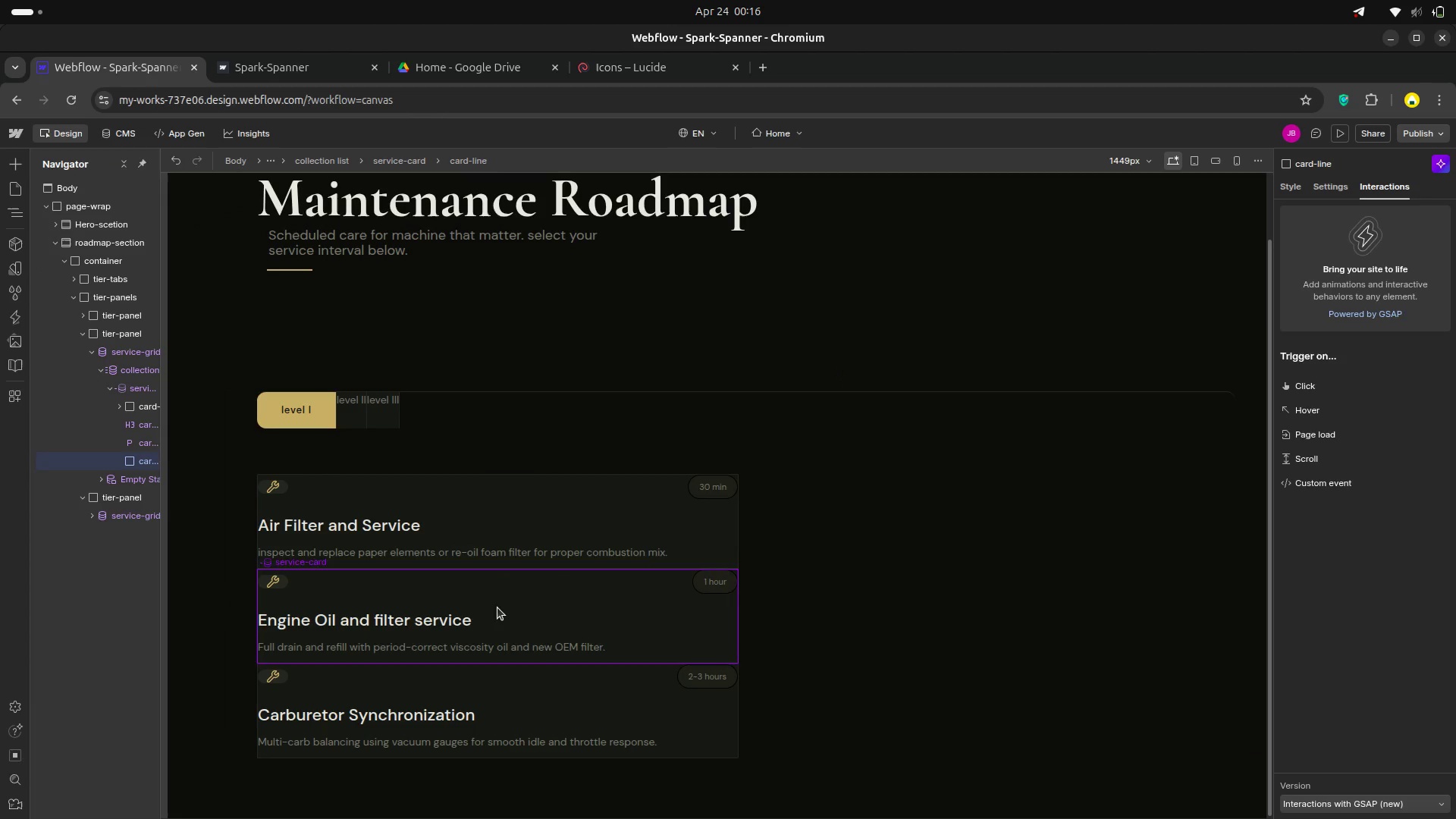 
left_click([142, 393])
 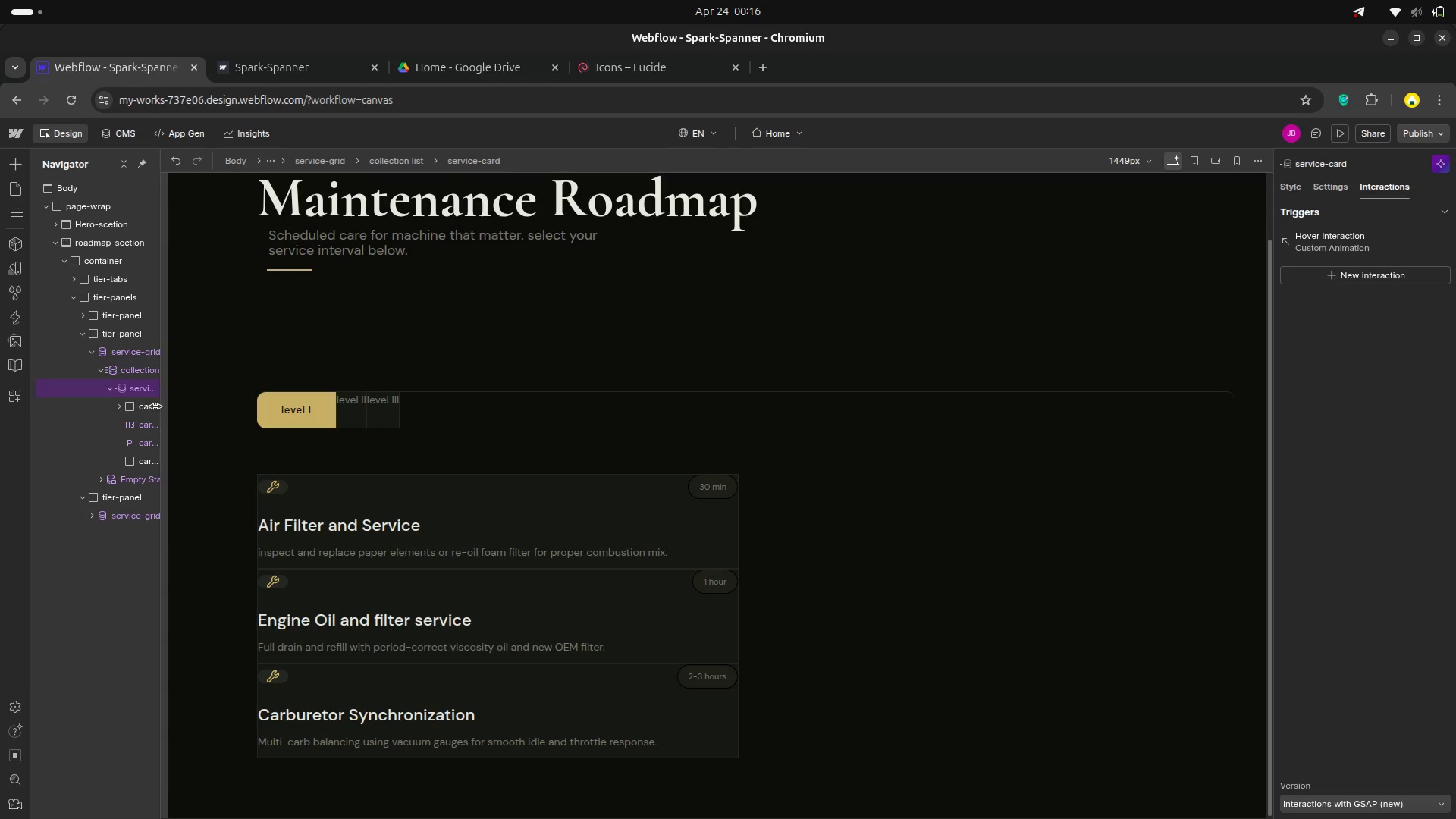 
left_click([151, 407])
 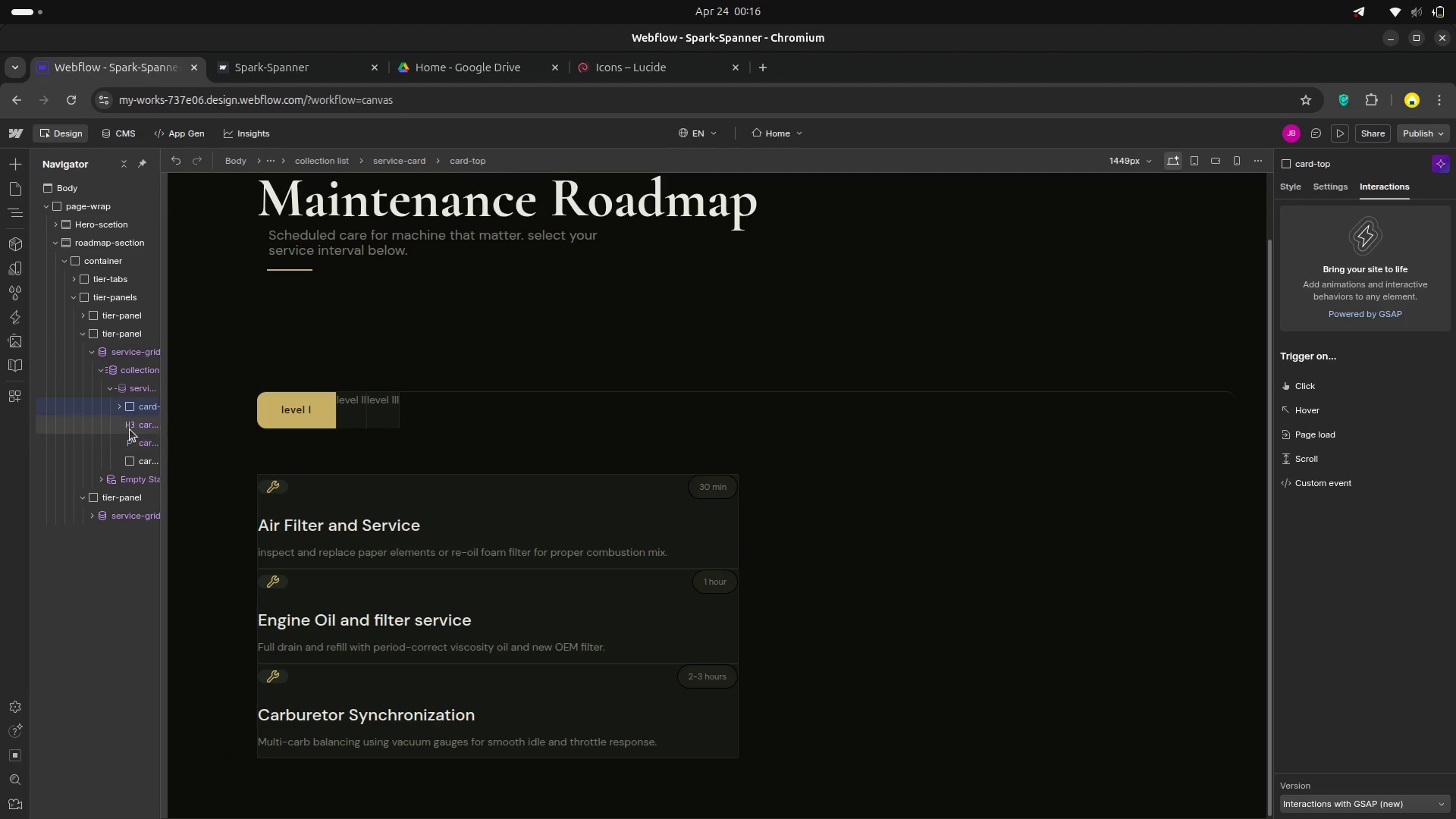 
left_click([132, 427])
 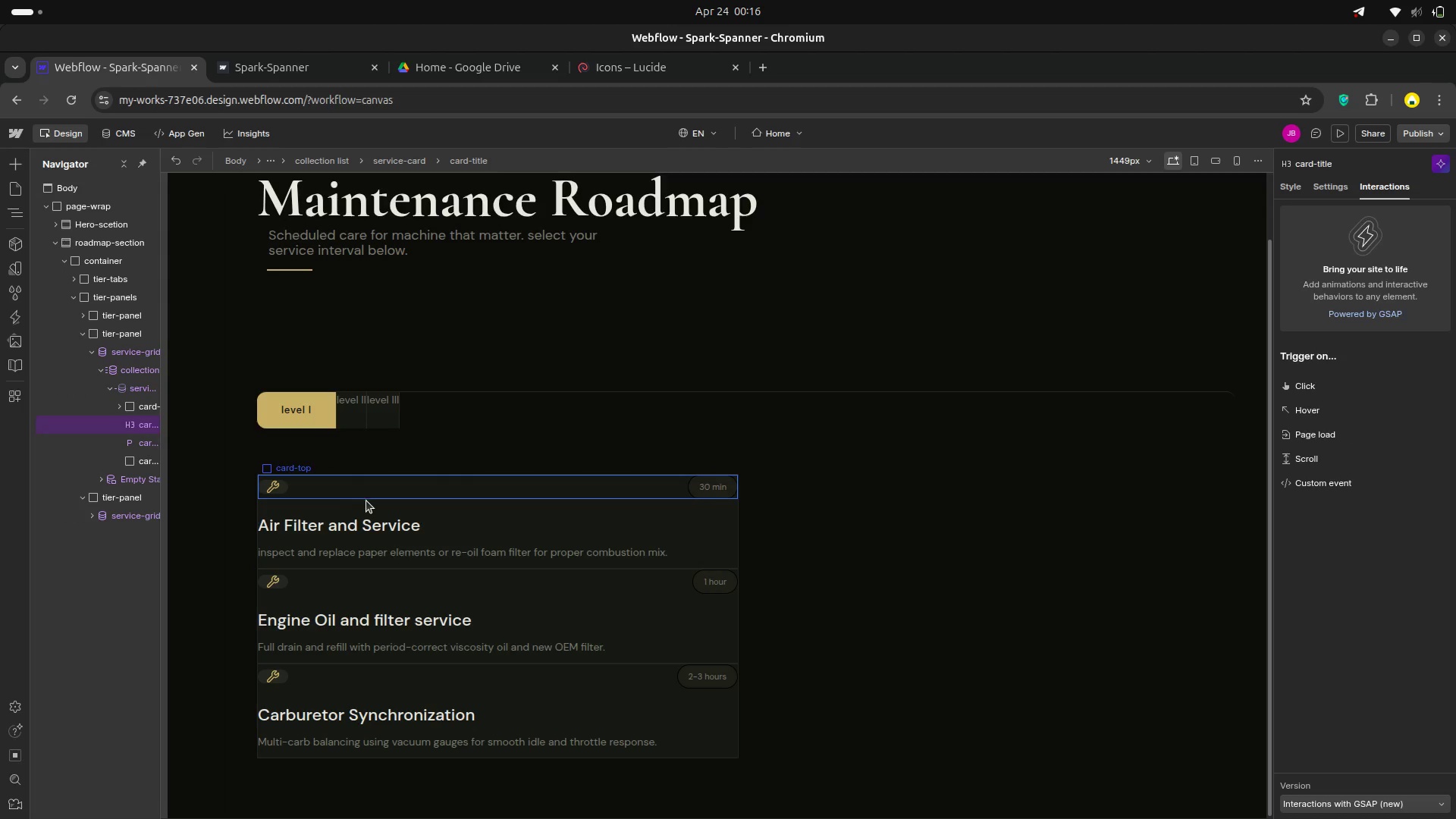 
wait(10.44)
 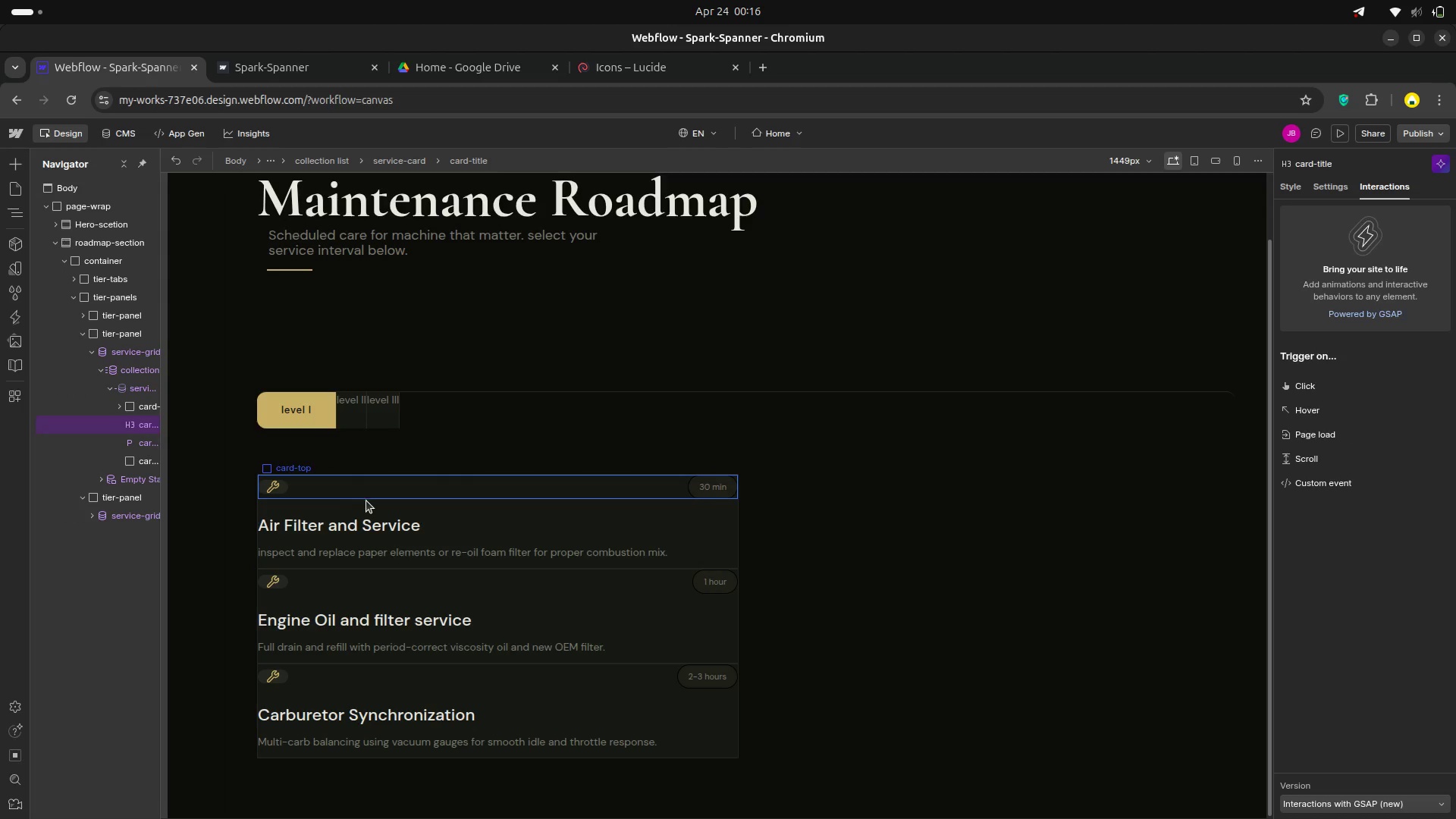 
left_click([131, 441])
 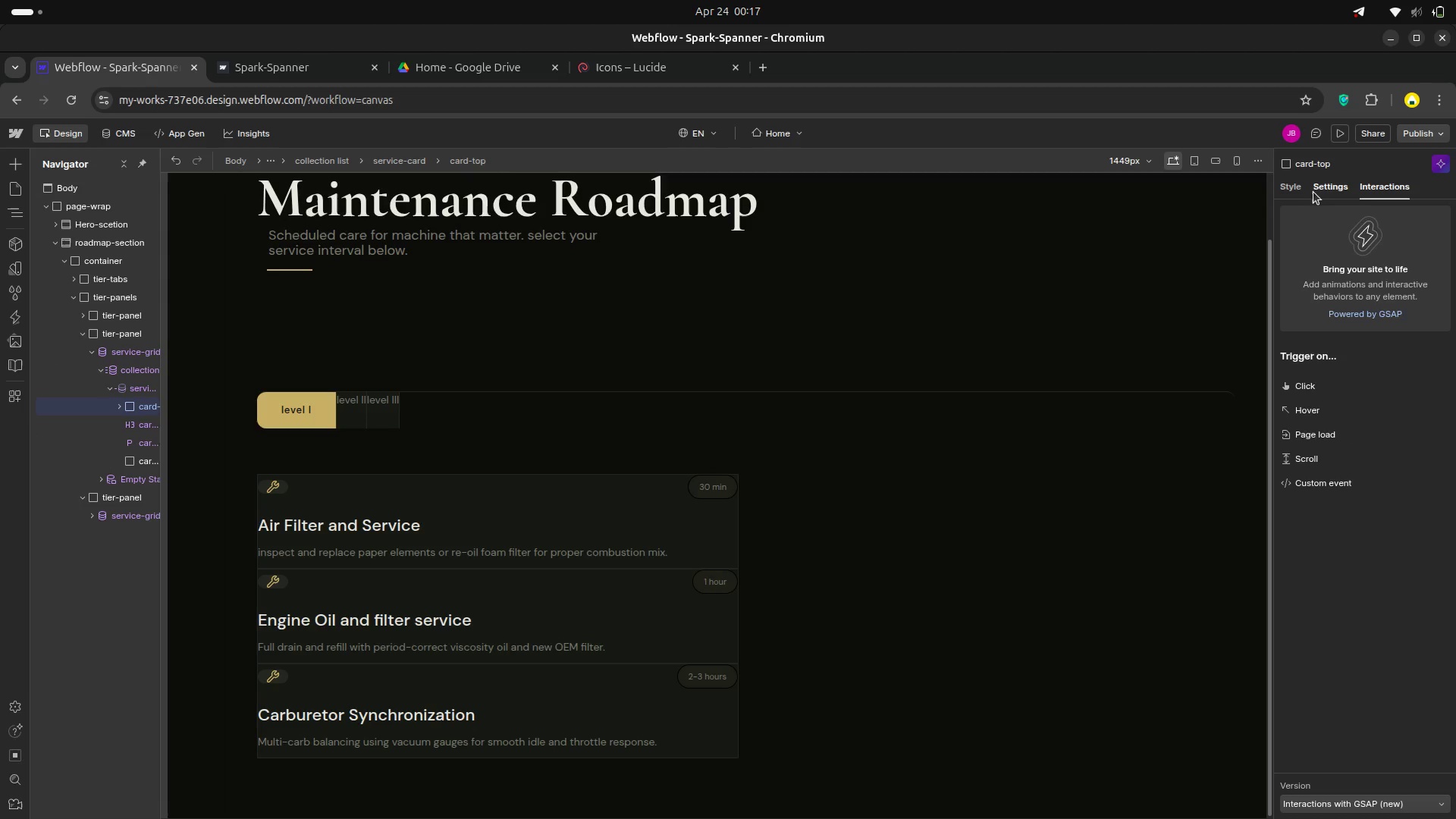 
wait(7.0)
 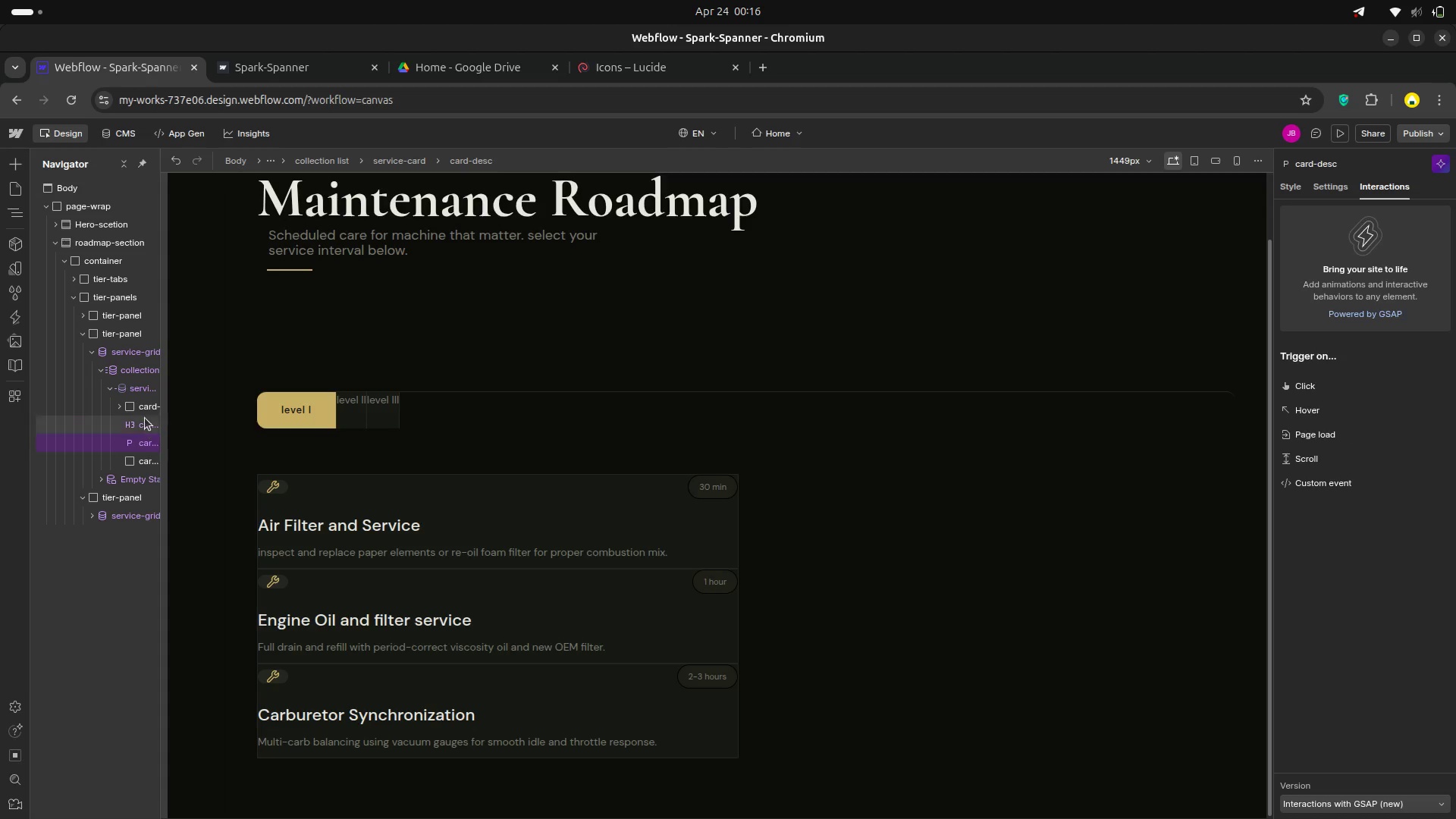 
left_click([1283, 188])
 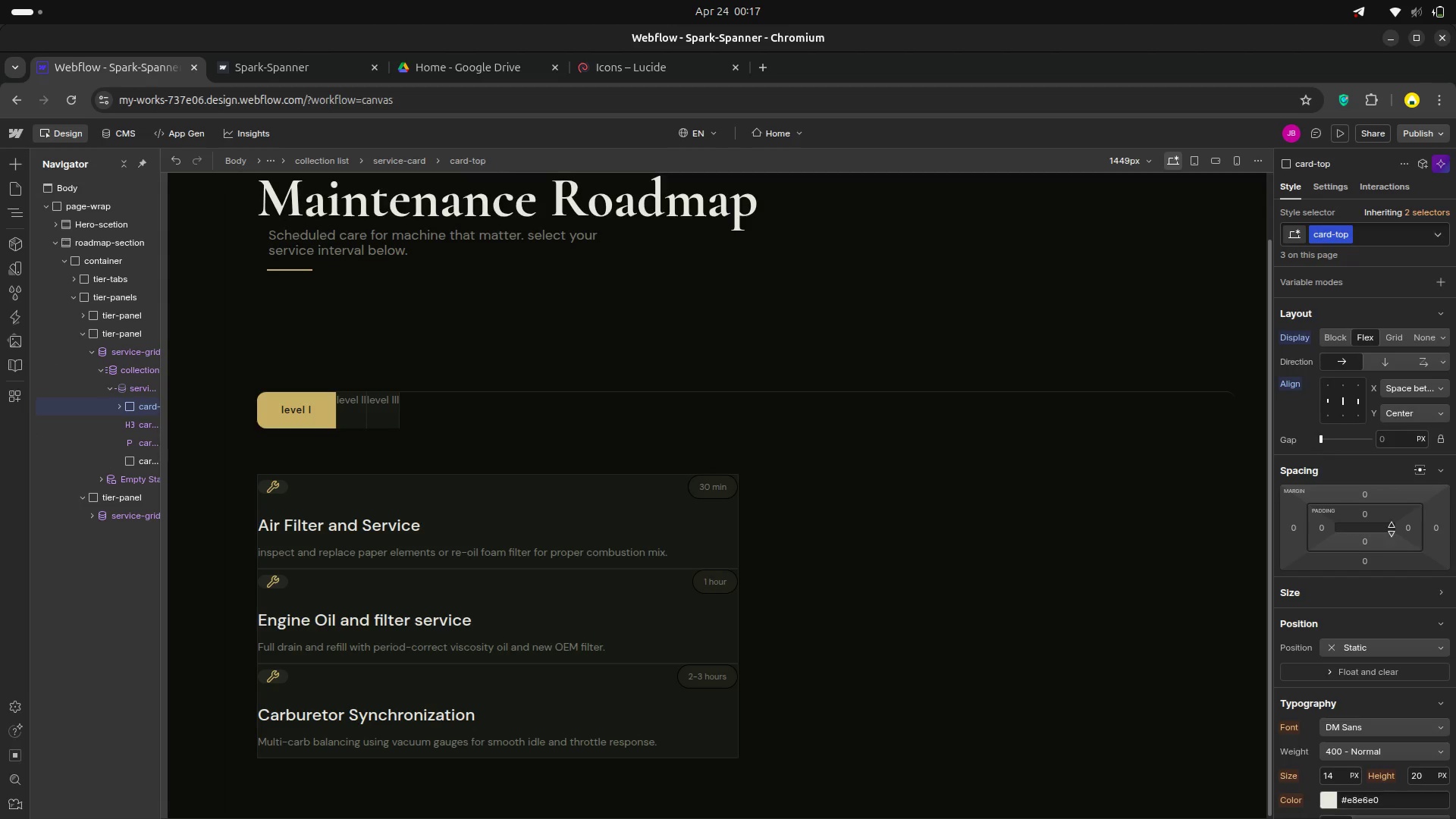 
scroll: coordinate [1399, 621], scroll_direction: down, amount: 16.0
 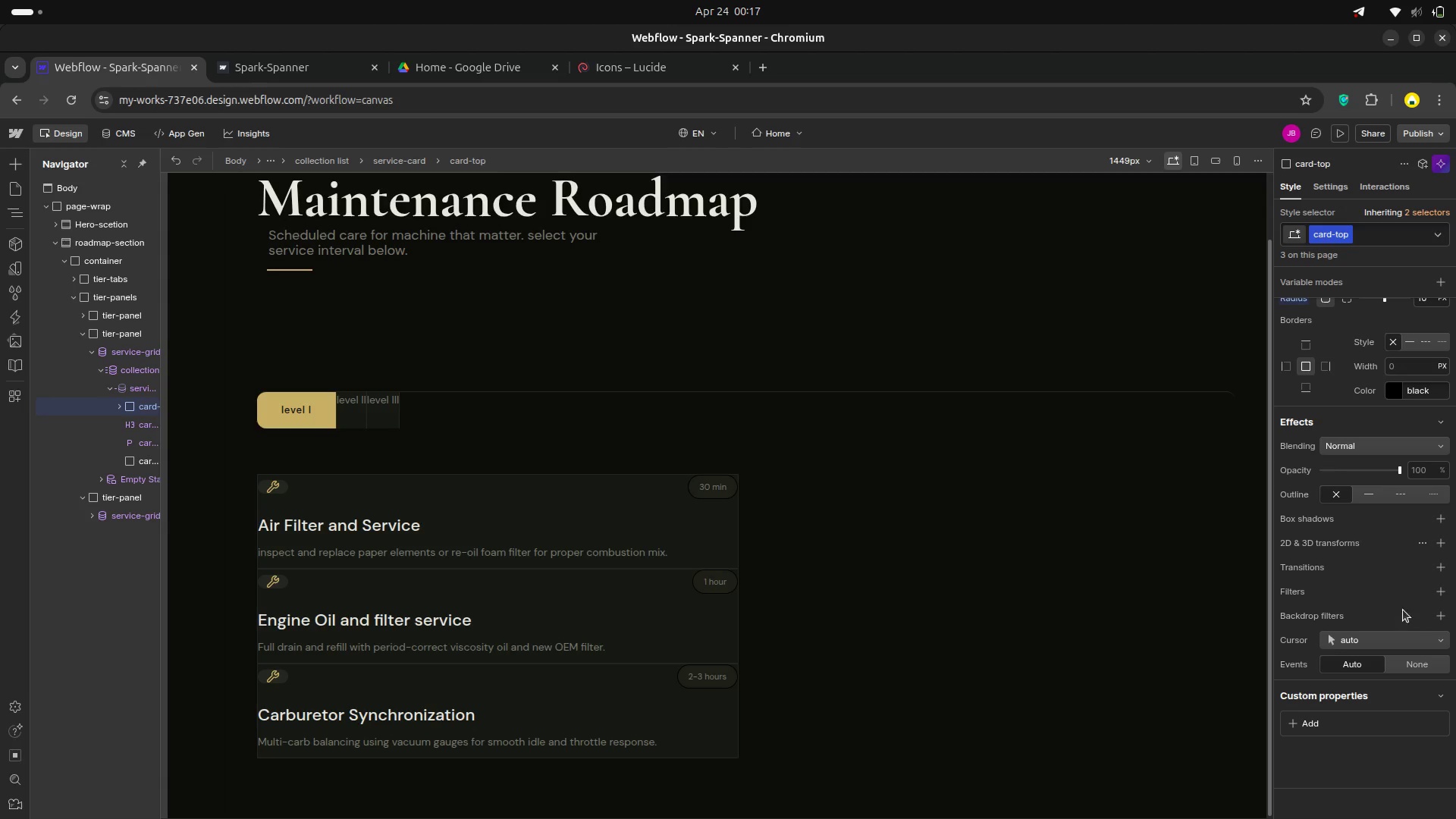 
scroll: coordinate [1411, 533], scroll_direction: up, amount: 1.0
 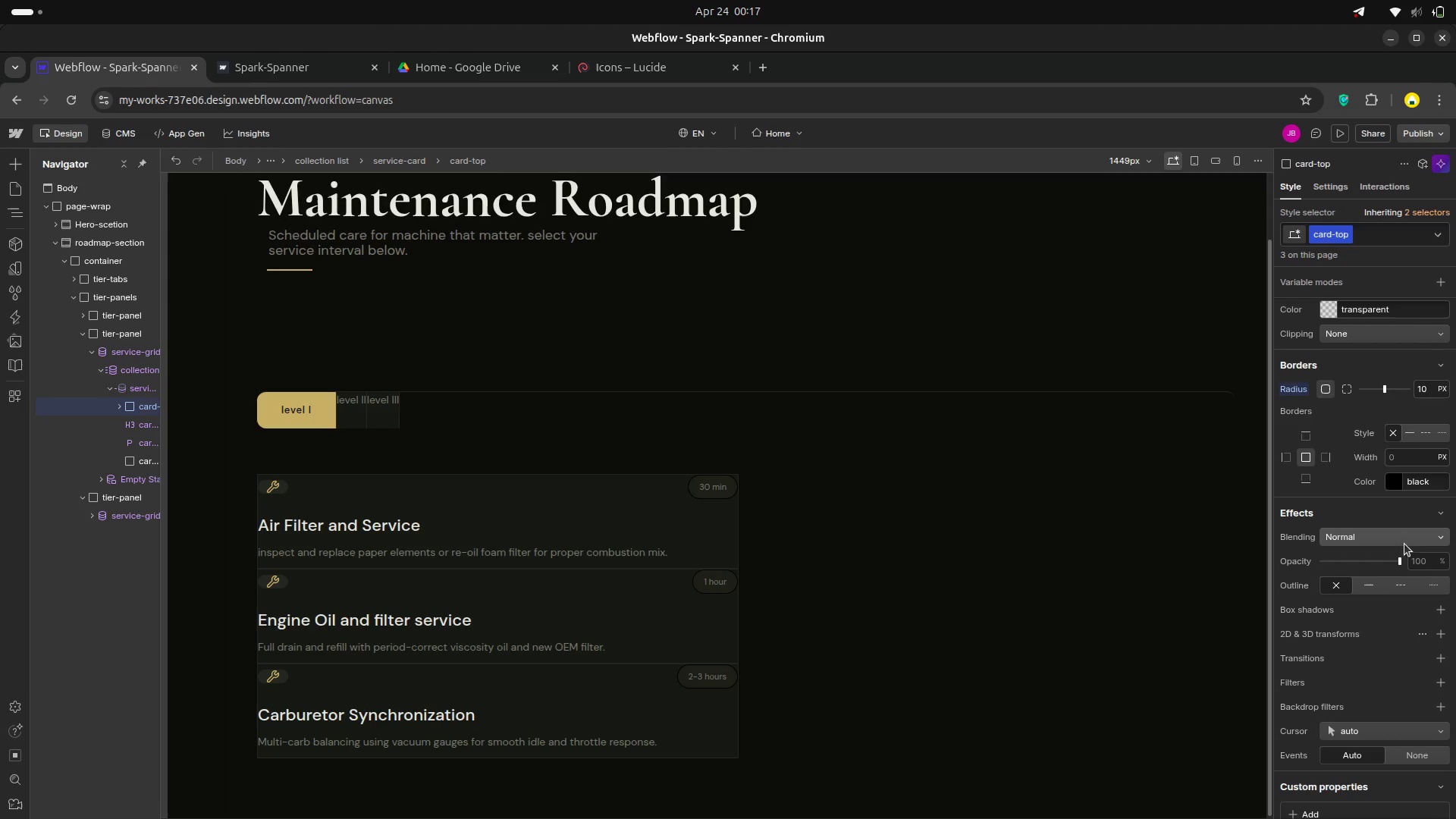 
wait(7.67)
 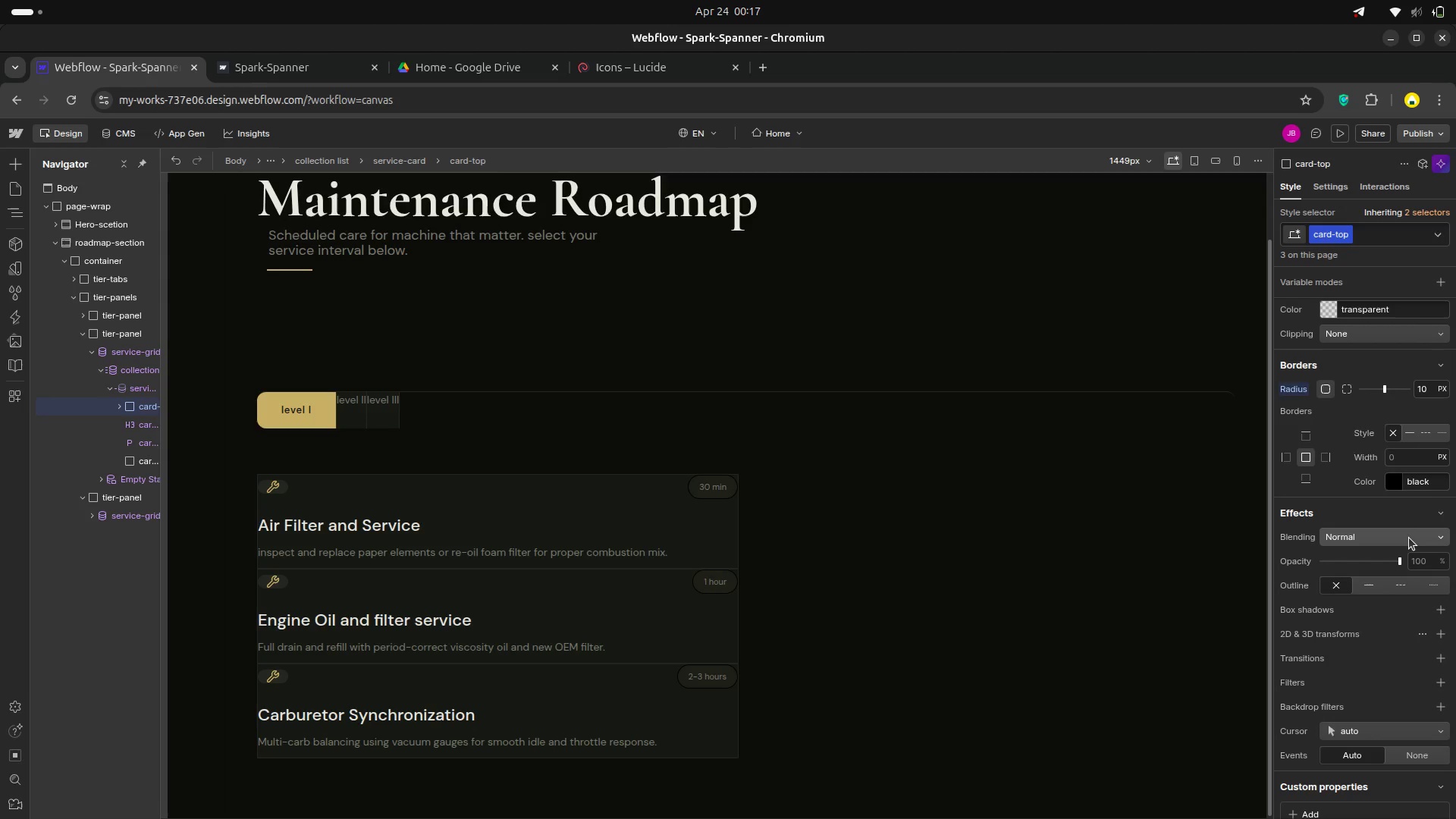 
left_click([1345, 138])
 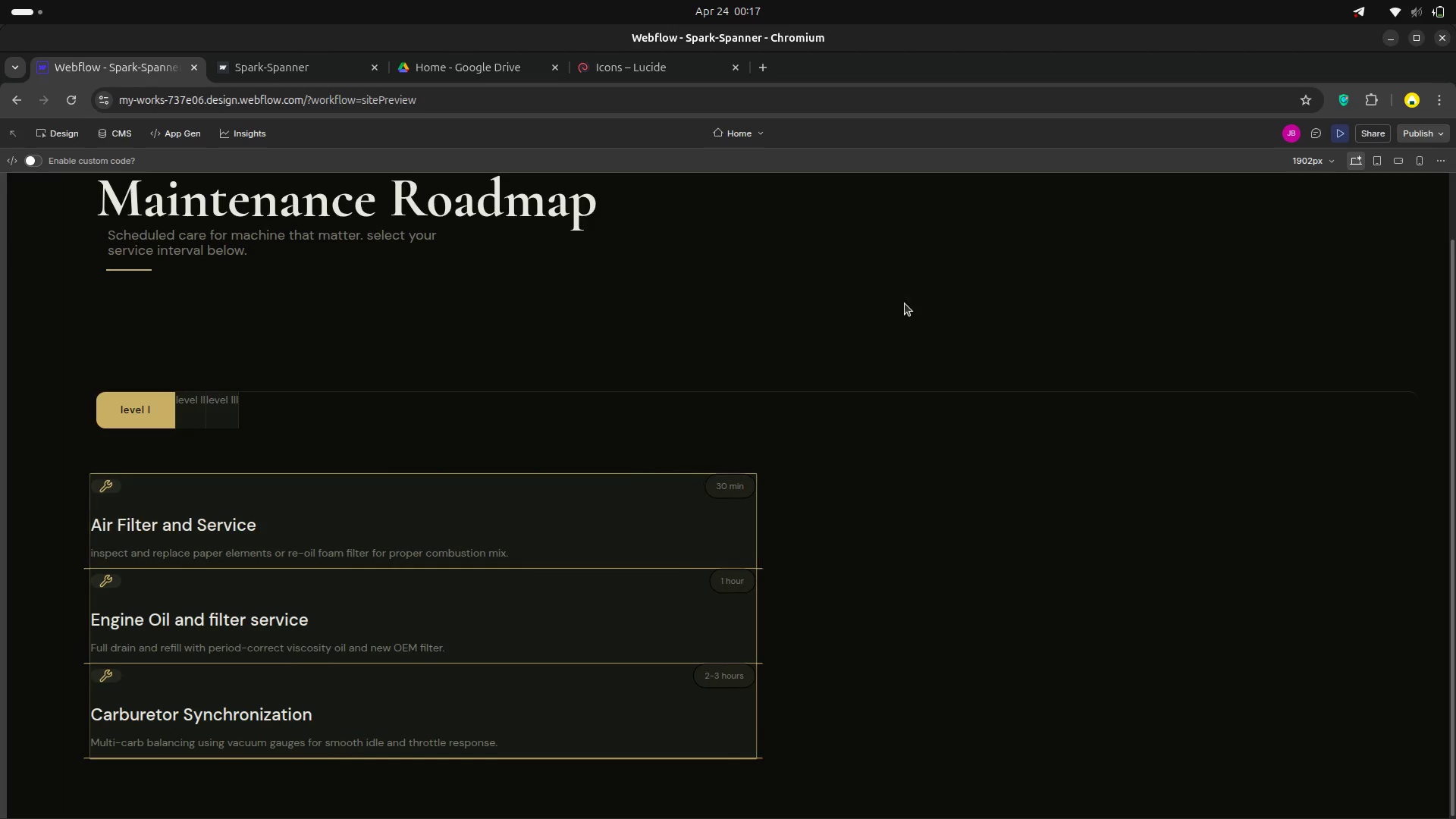 
wait(18.94)
 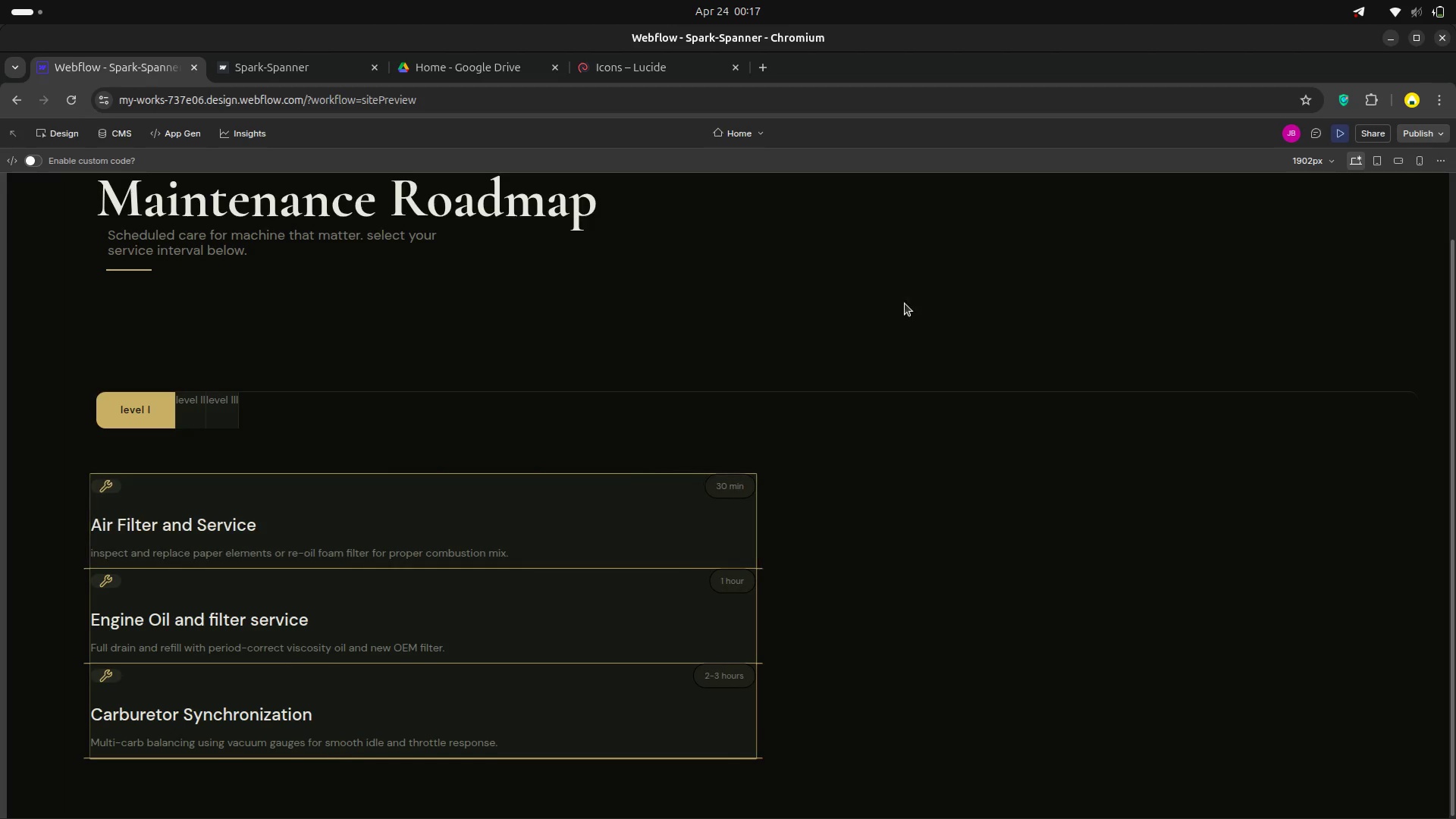 
right_click([939, 314])
 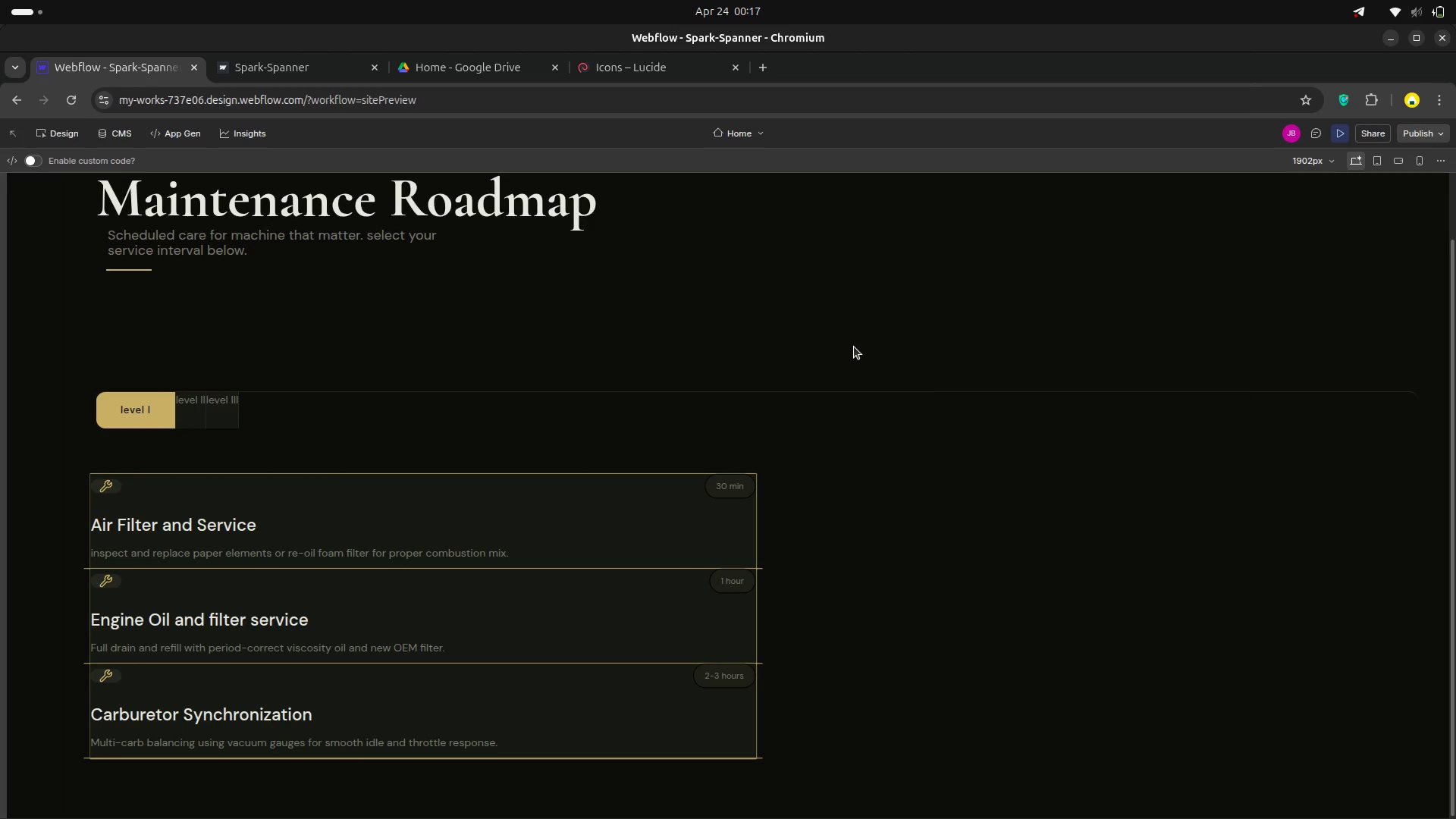 
left_click([854, 347])
 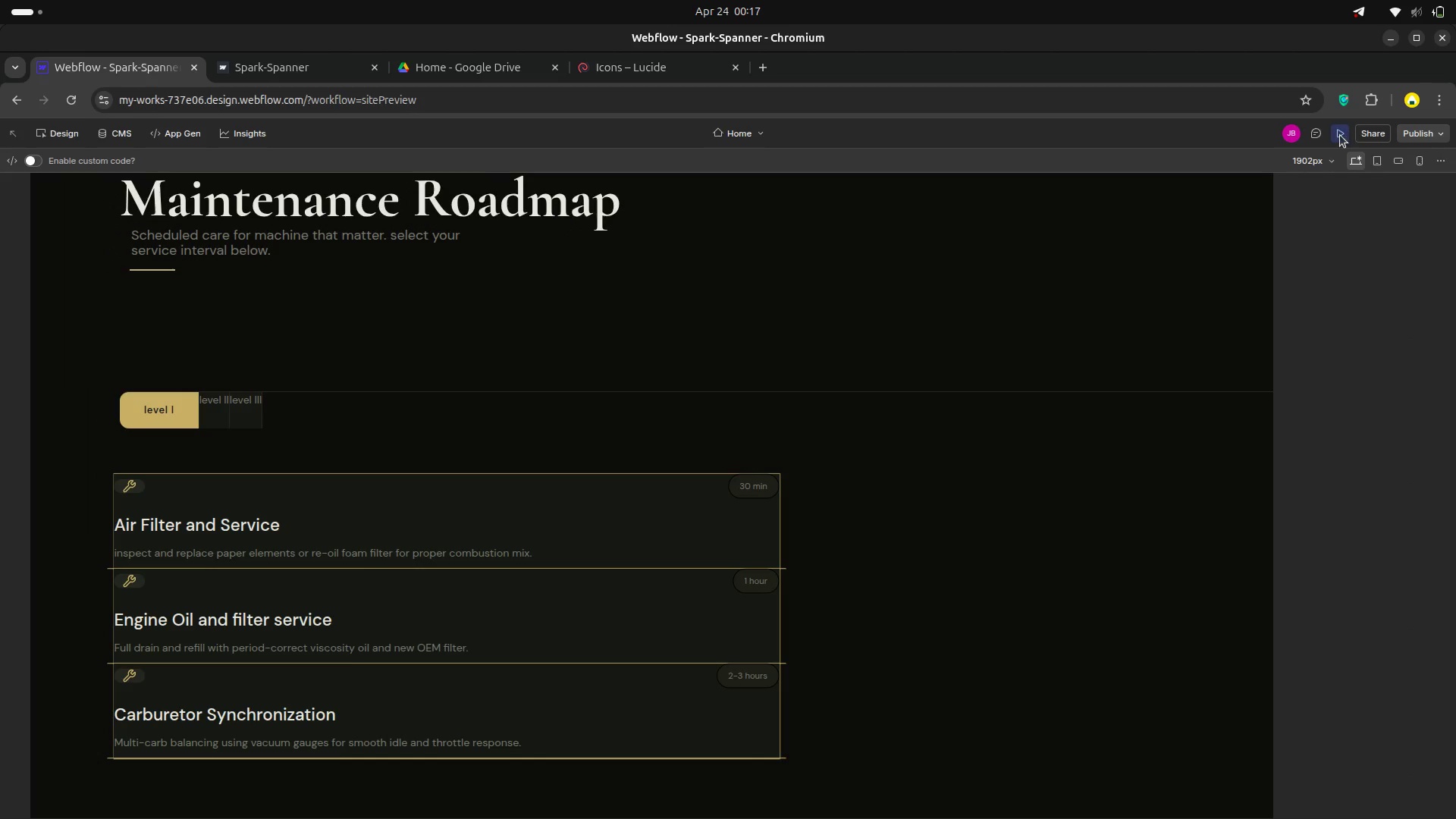 
wait(8.0)
 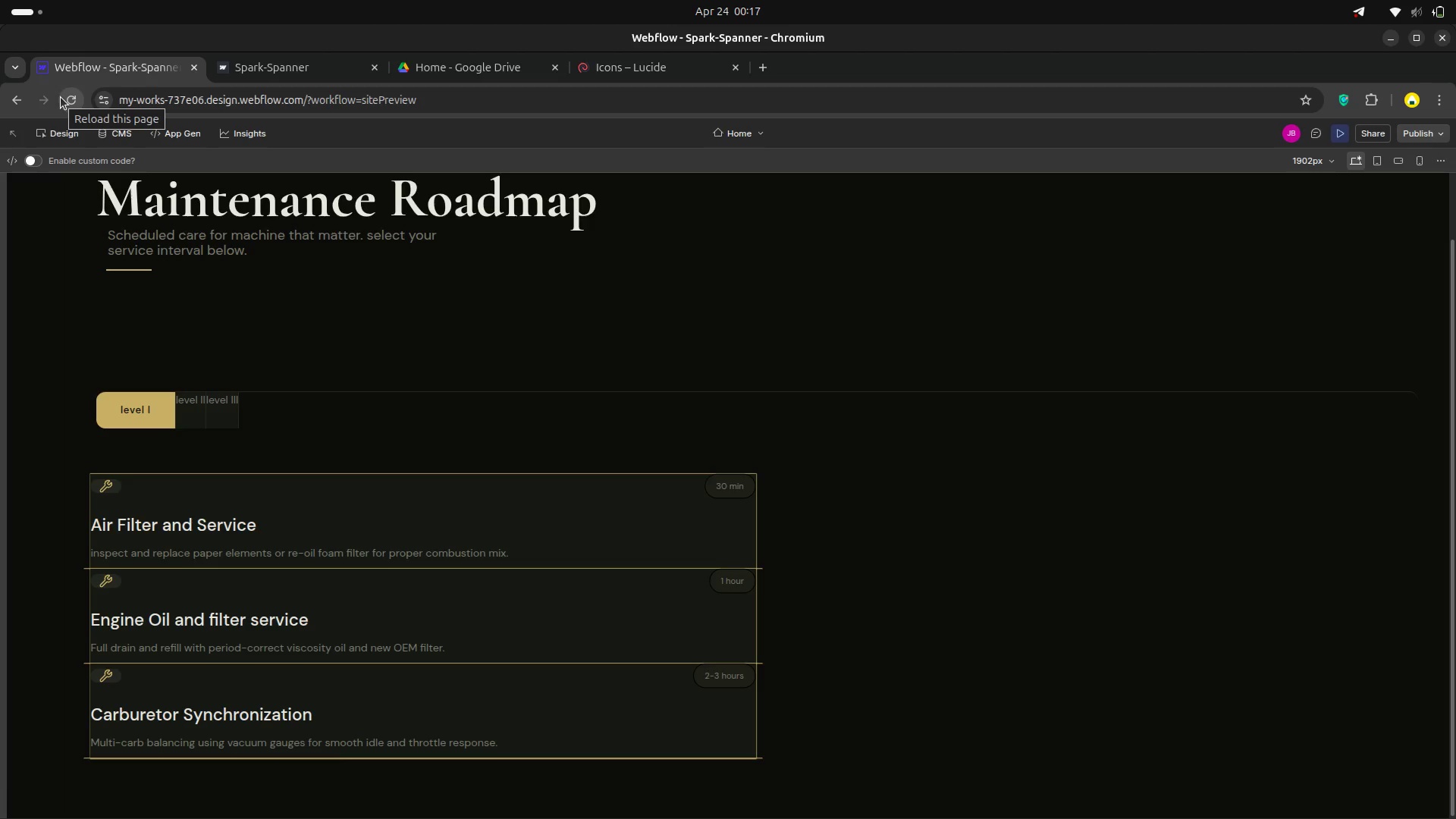 
left_click([1341, 130])
 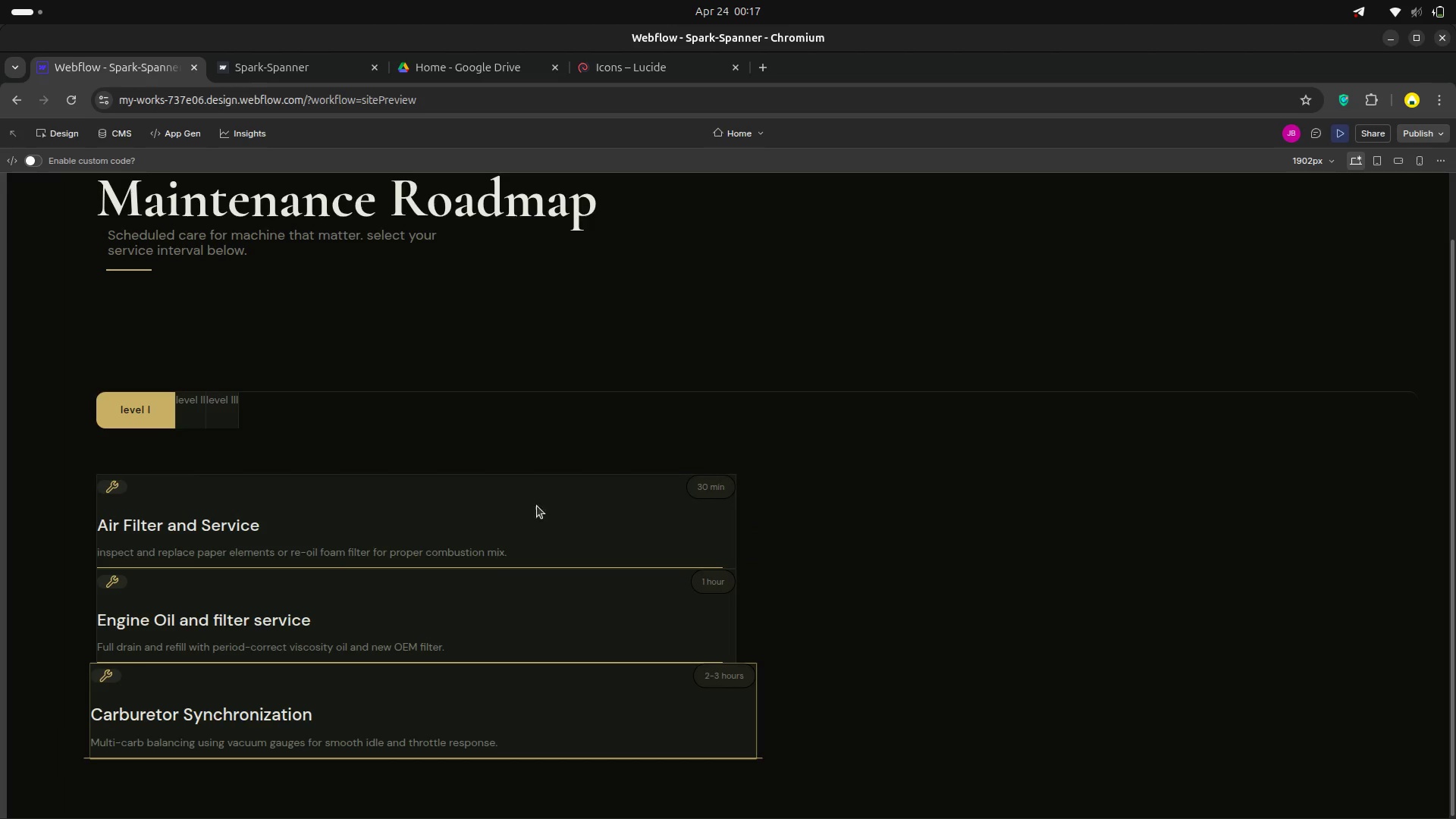 
wait(7.59)
 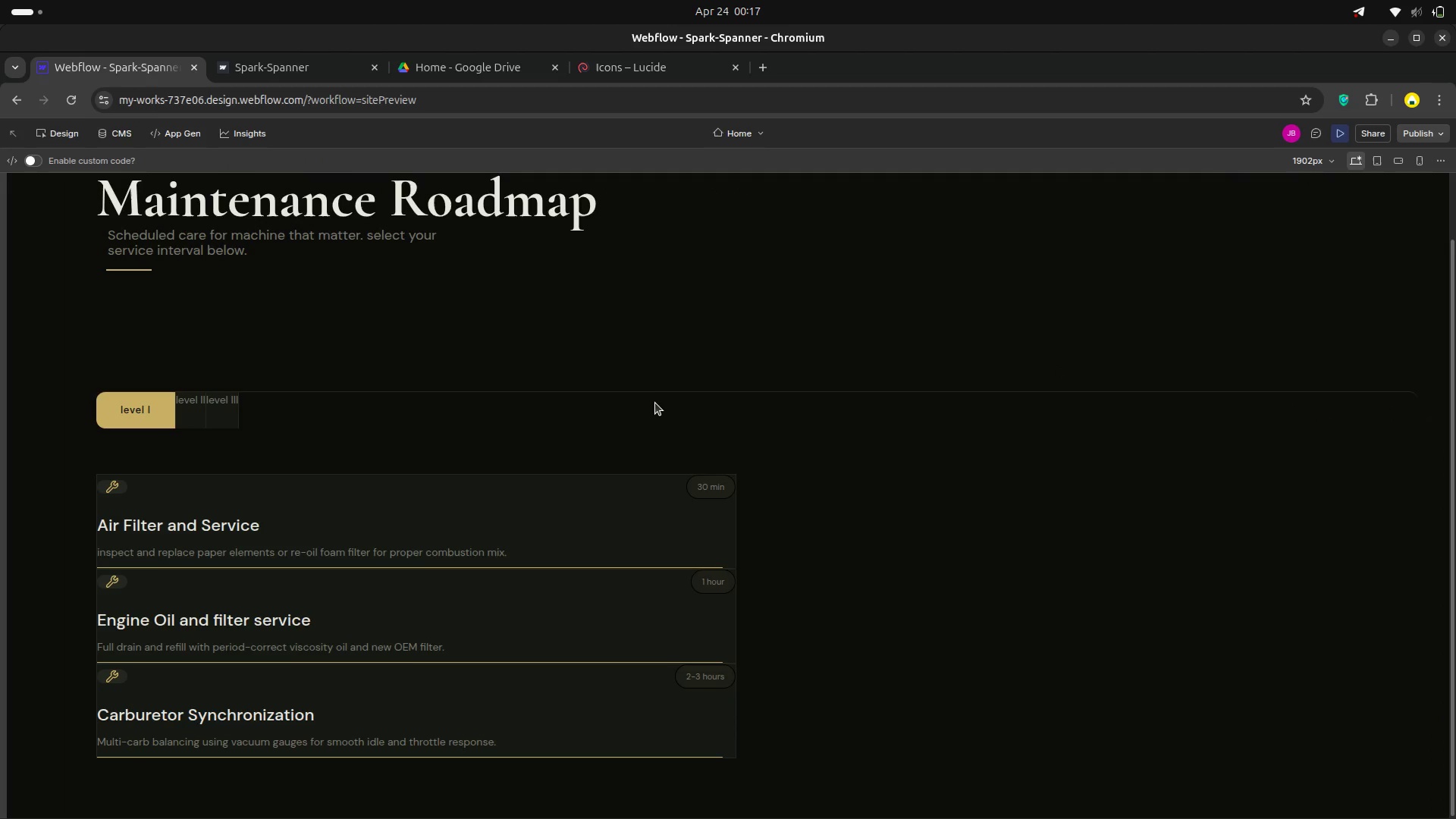 
scroll: coordinate [843, 575], scroll_direction: down, amount: 12.0
 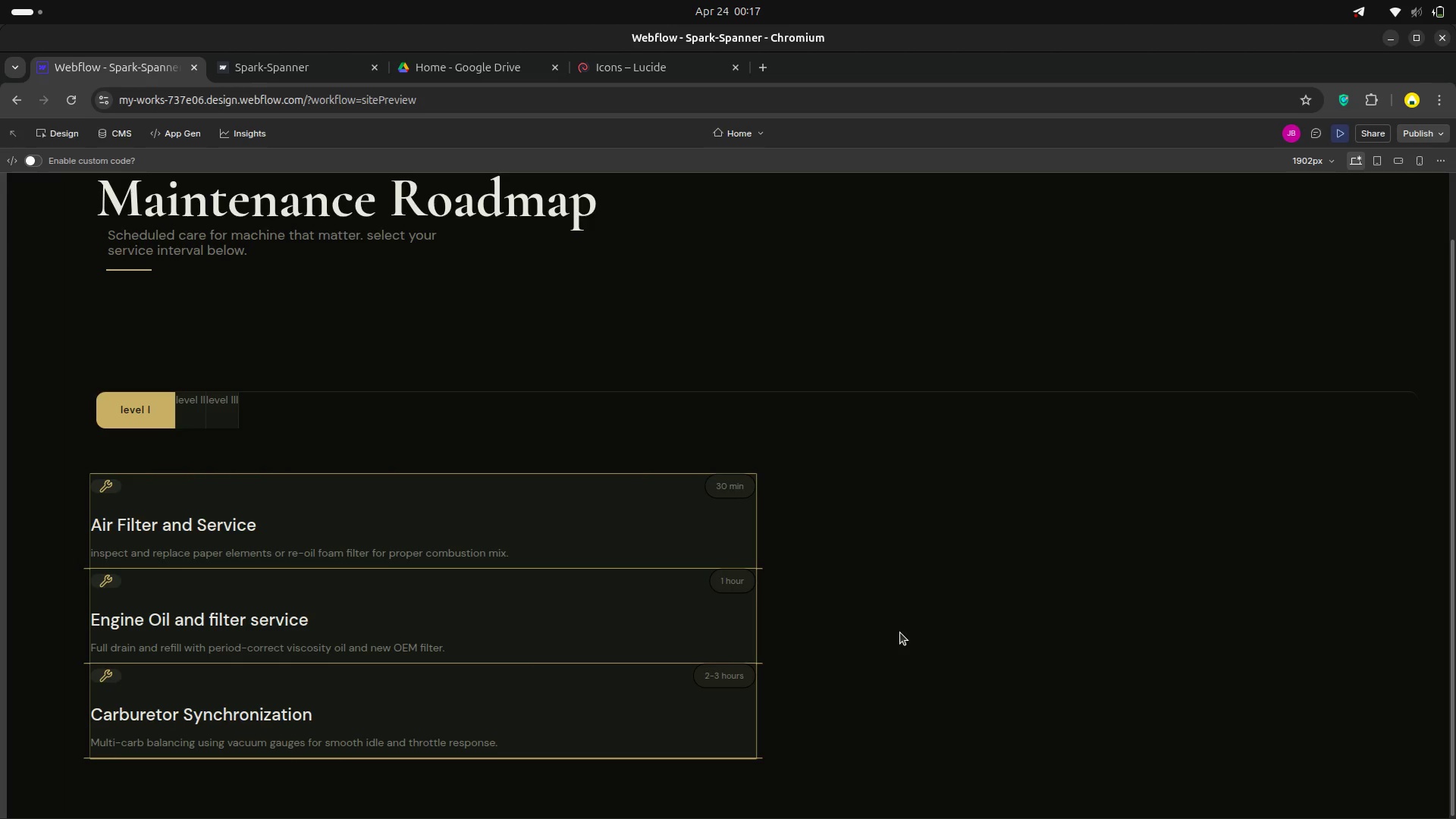 
scroll: coordinate [906, 645], scroll_direction: none, amount: 0.0
 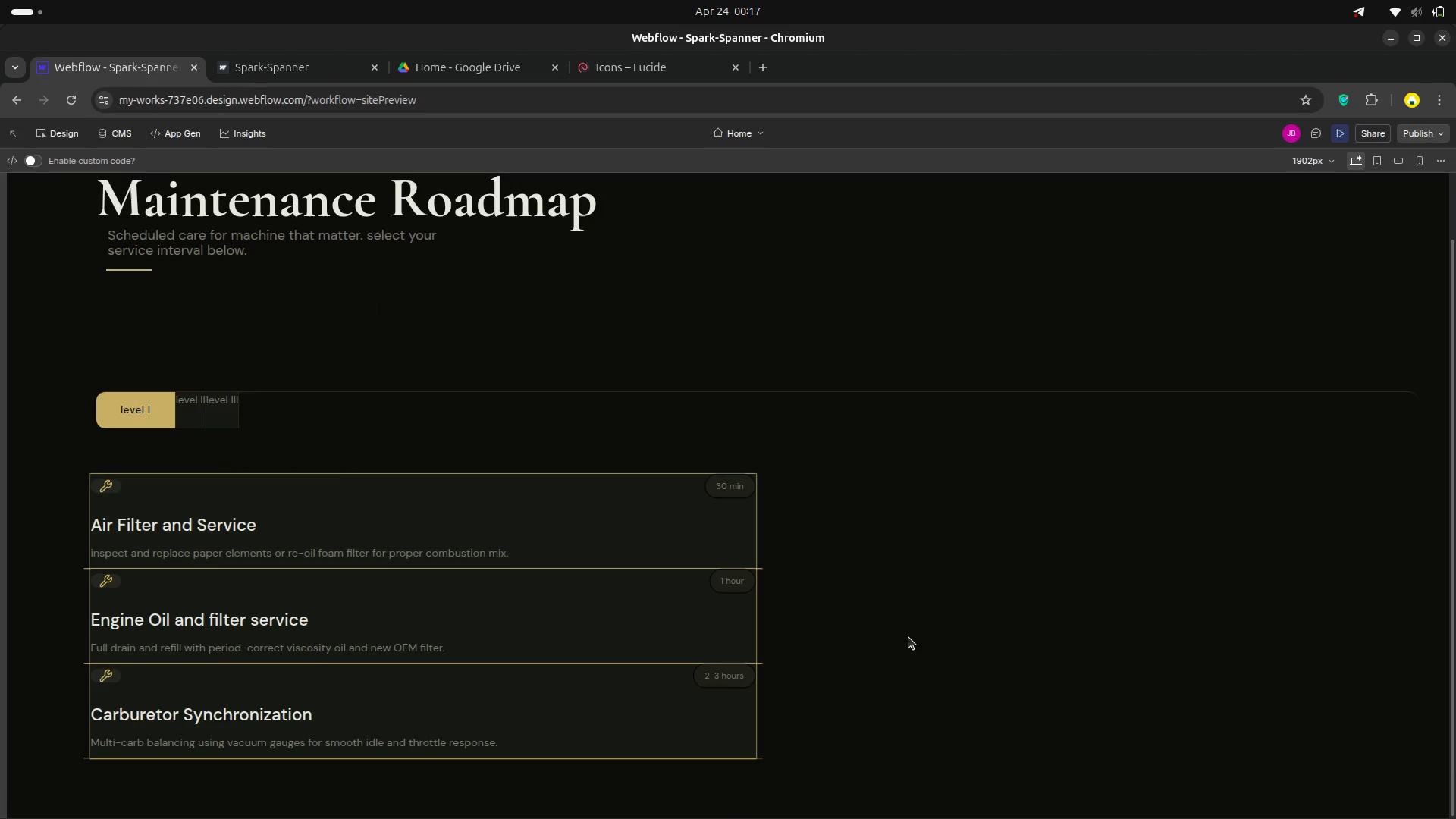 
scroll: coordinate [908, 637], scroll_direction: down, amount: 6.0
 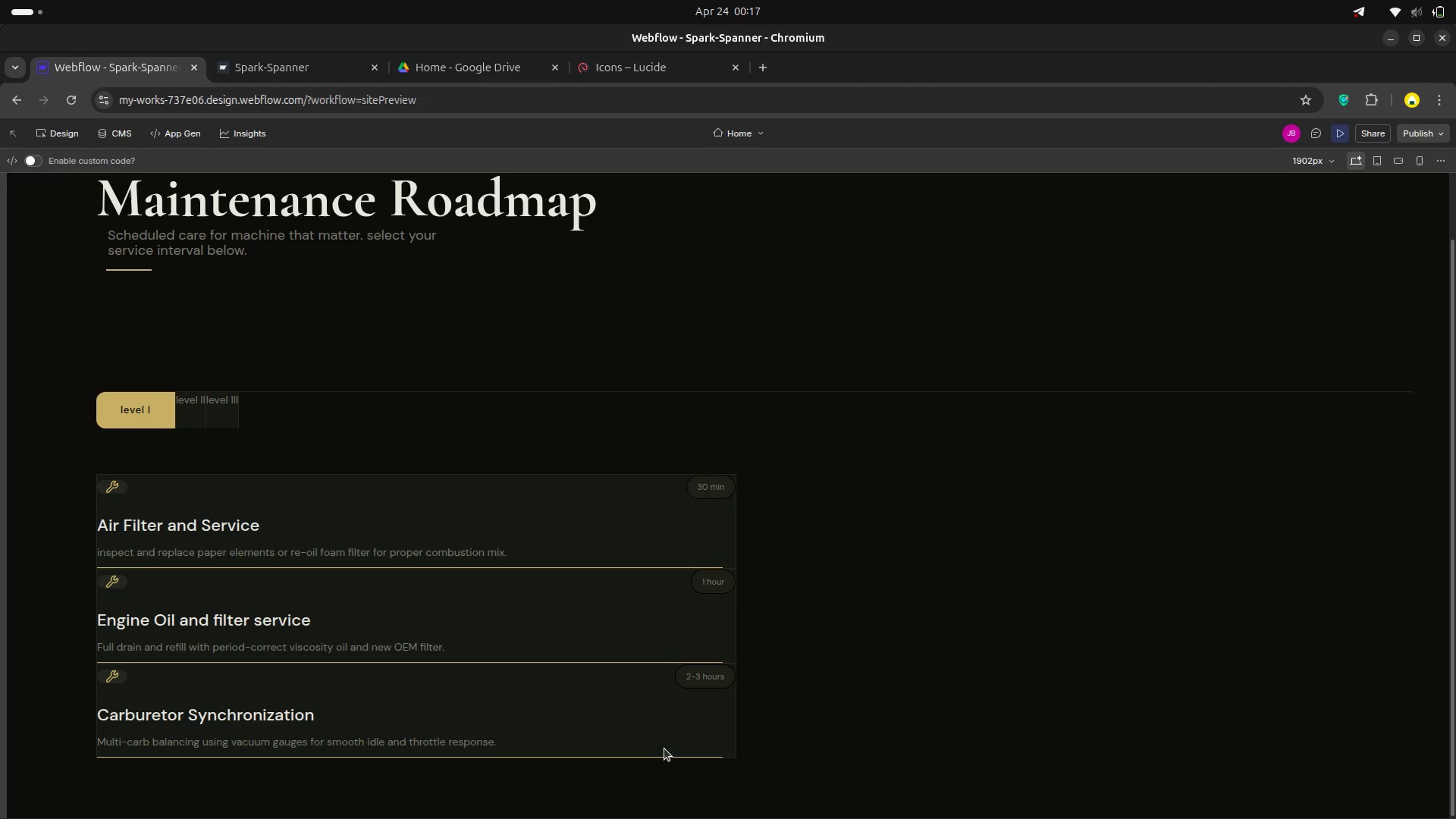 
scroll: coordinate [766, 453], scroll_direction: up, amount: 3.0
 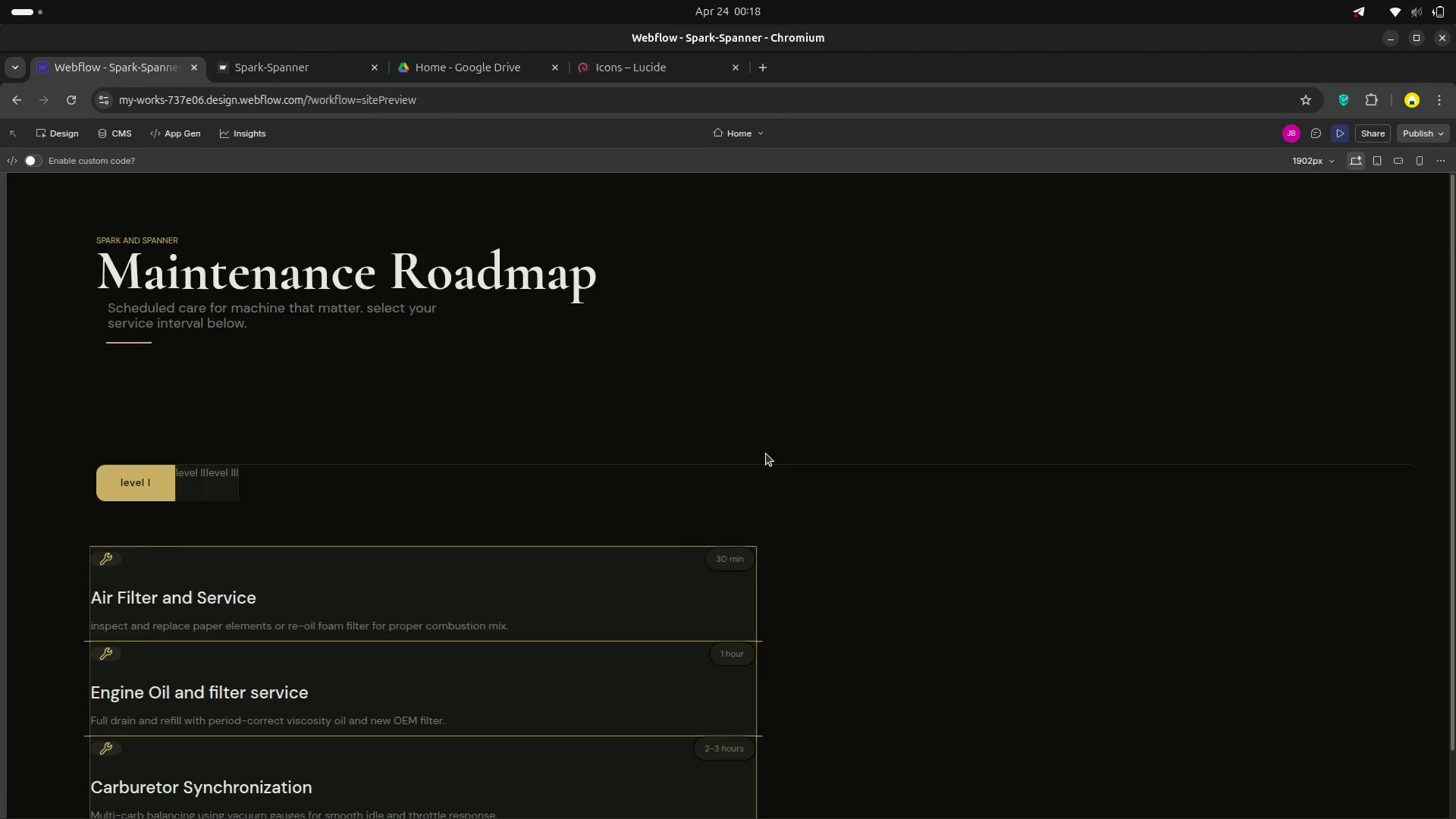 
scroll: coordinate [758, 467], scroll_direction: down, amount: 3.0
 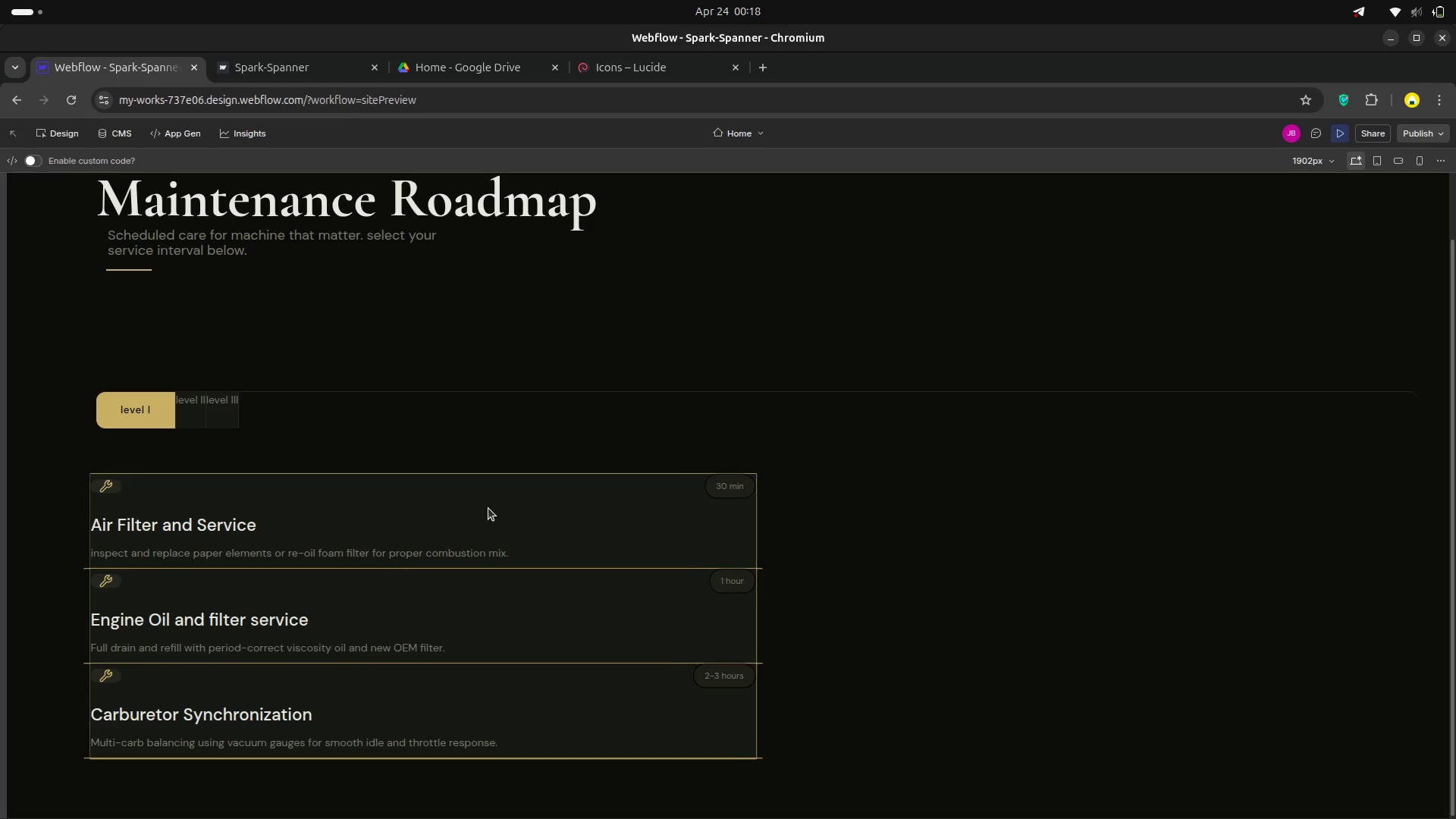 
wait(10.83)
 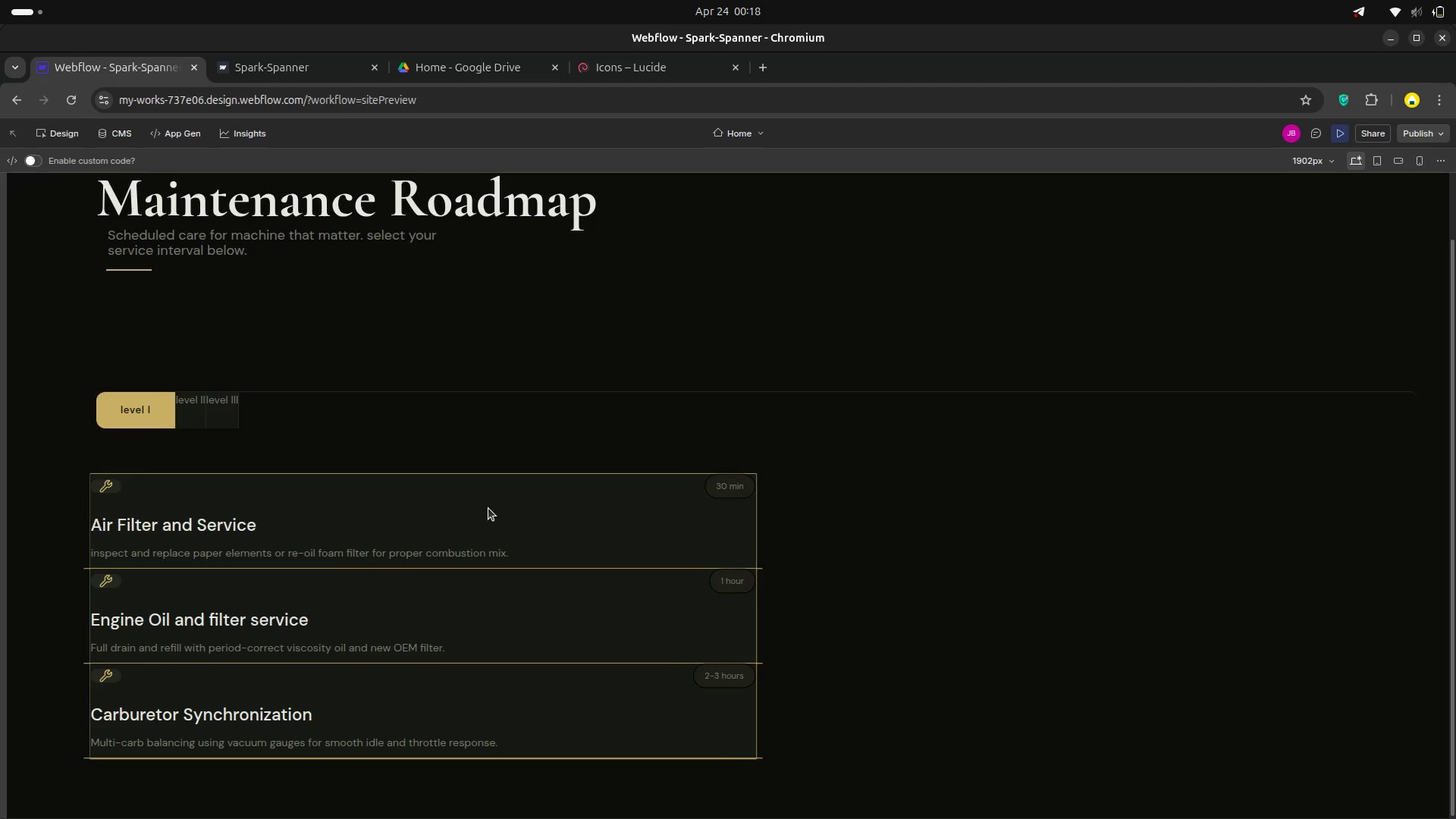 
scroll: coordinate [996, 359], scroll_direction: up, amount: 5.0
 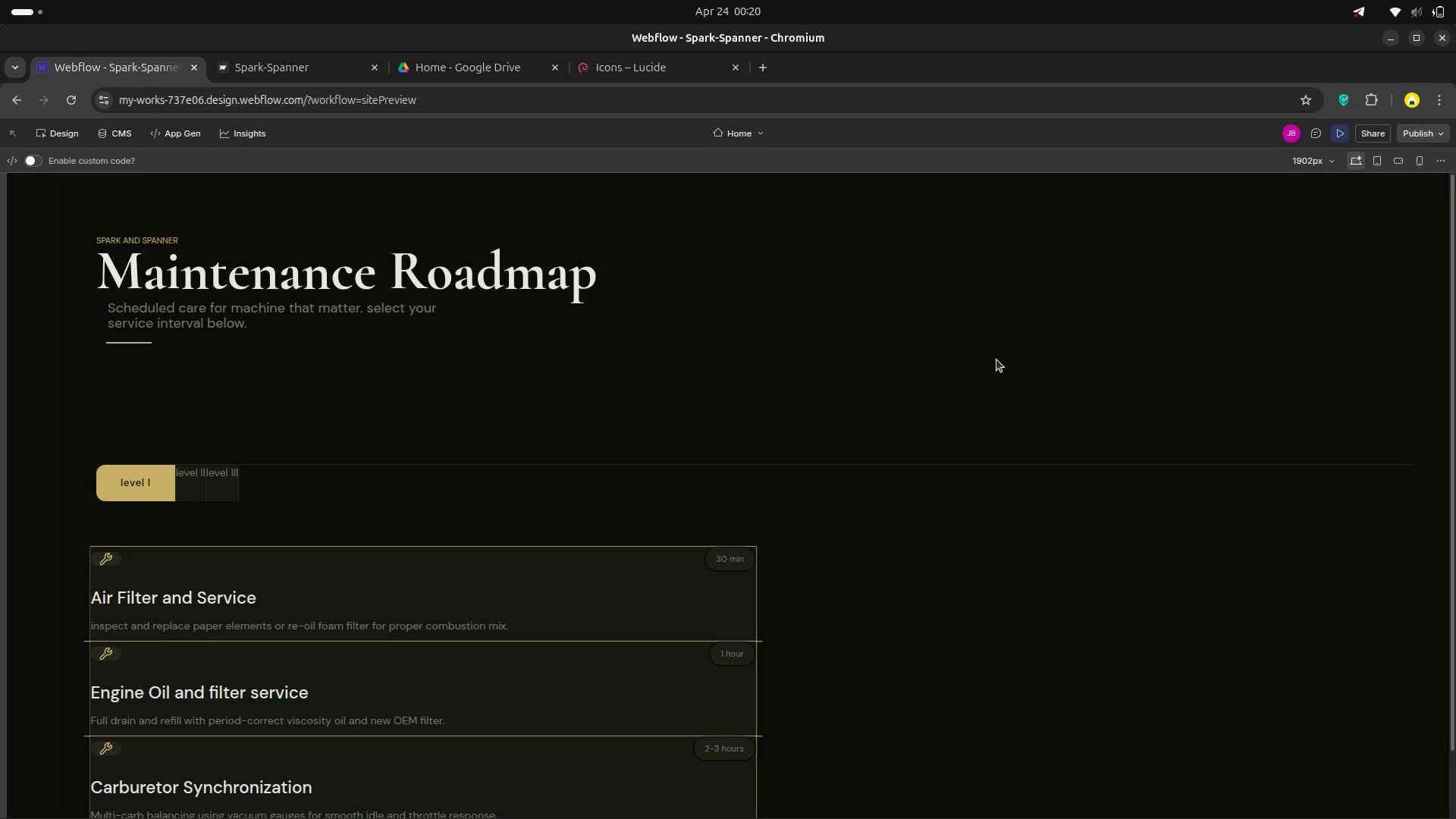 
wait(115.23)
 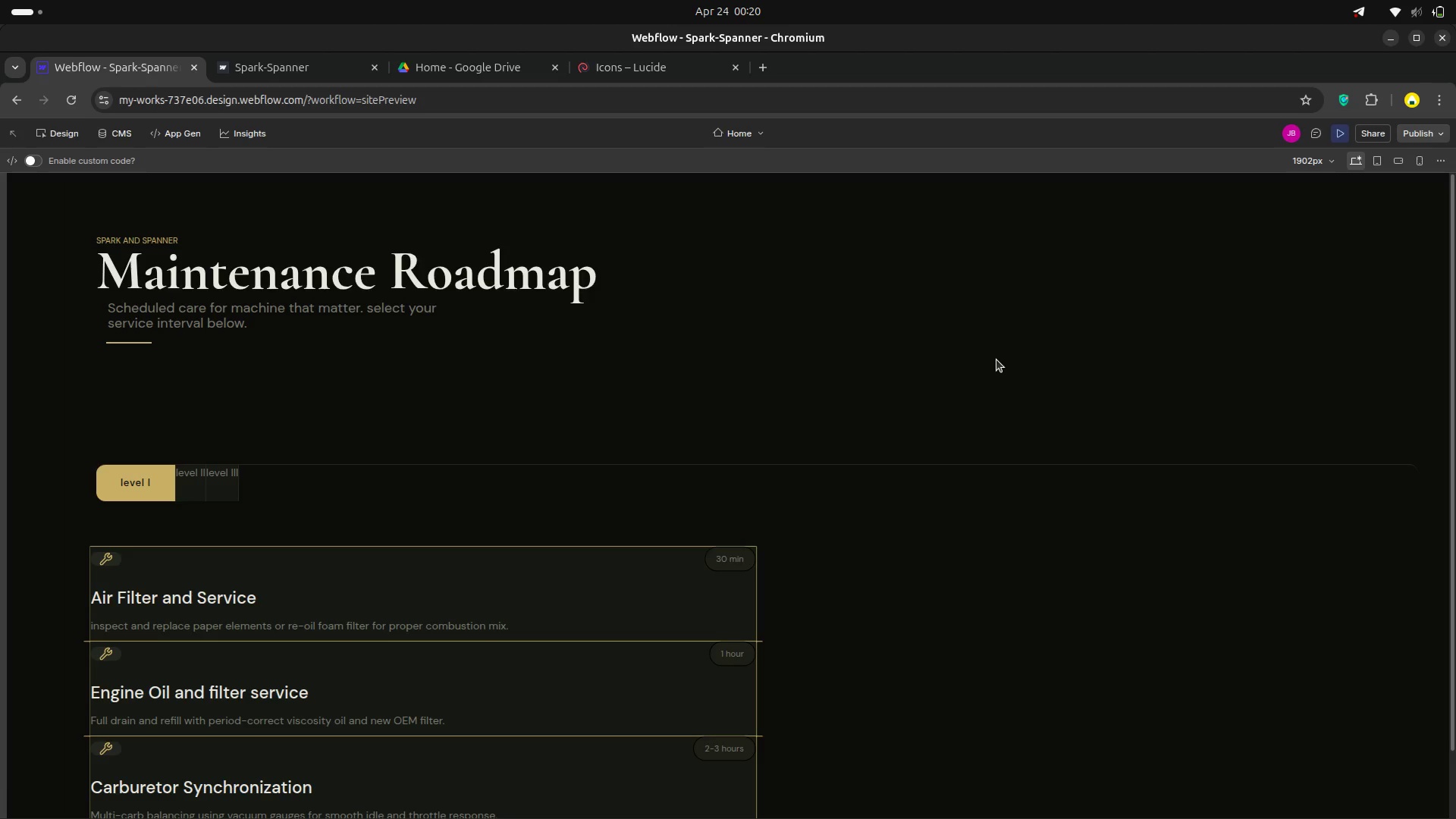 
left_click([78, 133])
 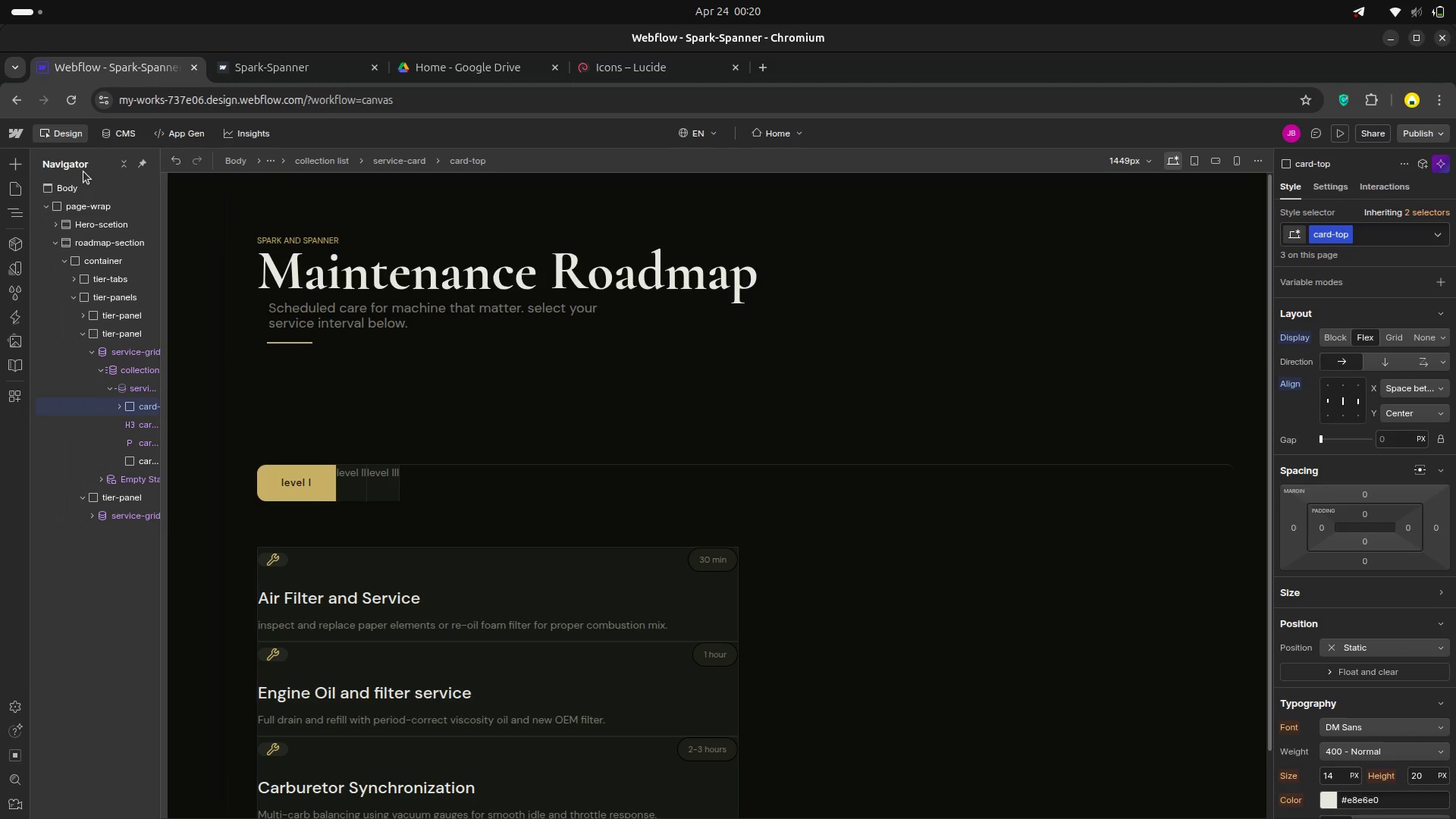 
left_click([18, 187])
 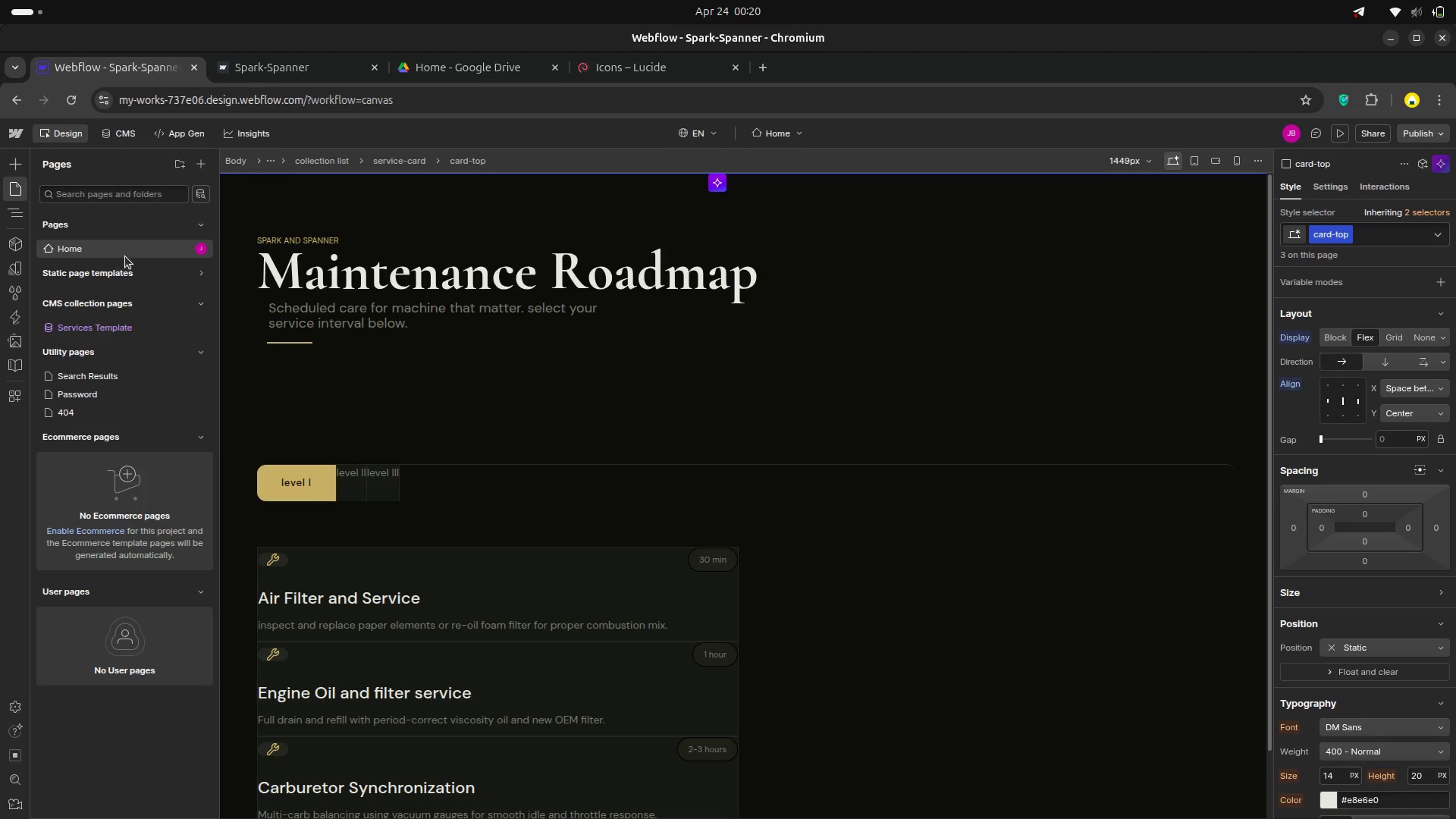 
left_click([136, 253])
 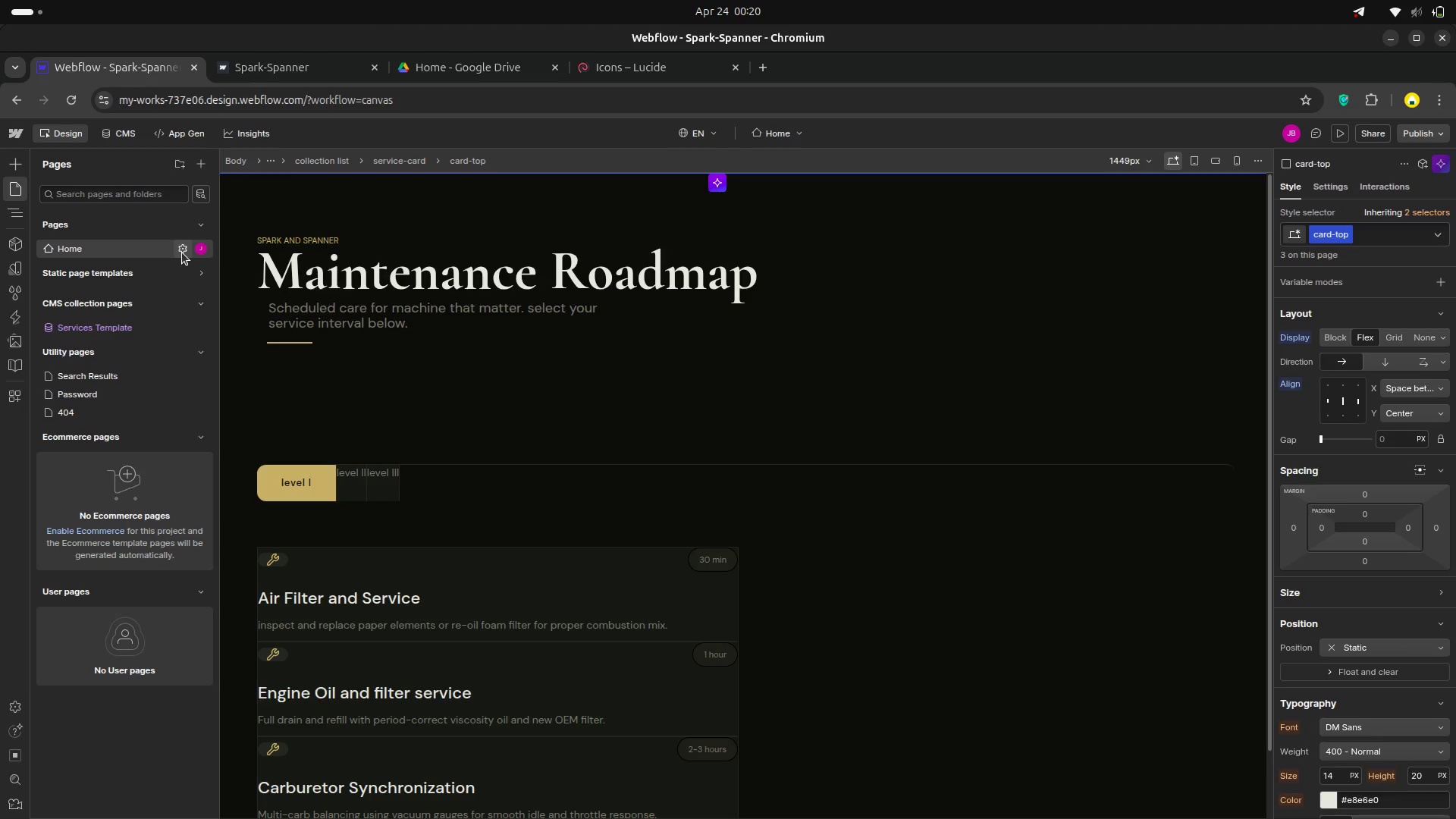 
left_click([182, 253])
 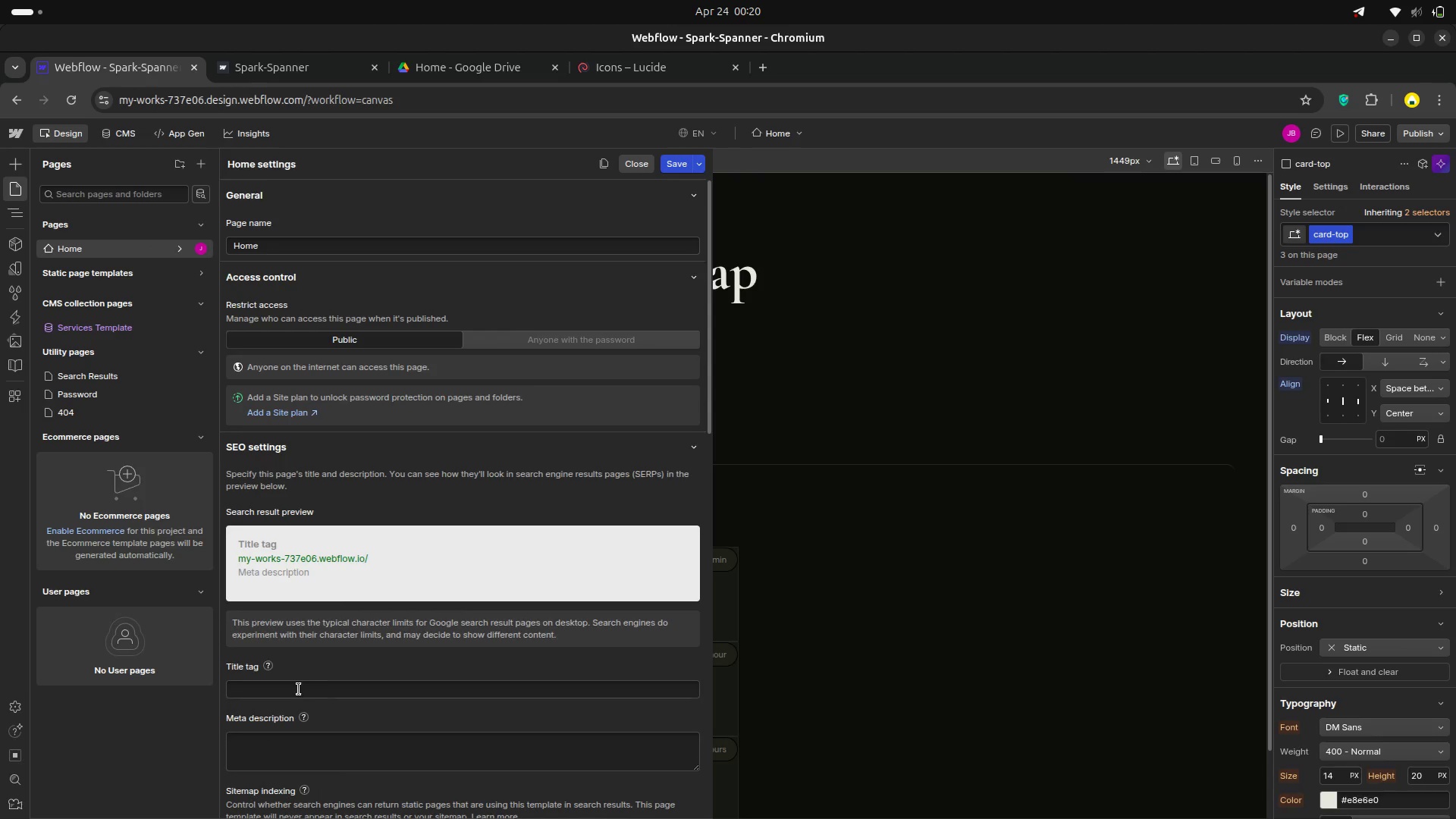 
scroll: coordinate [300, 689], scroll_direction: down, amount: 22.0
 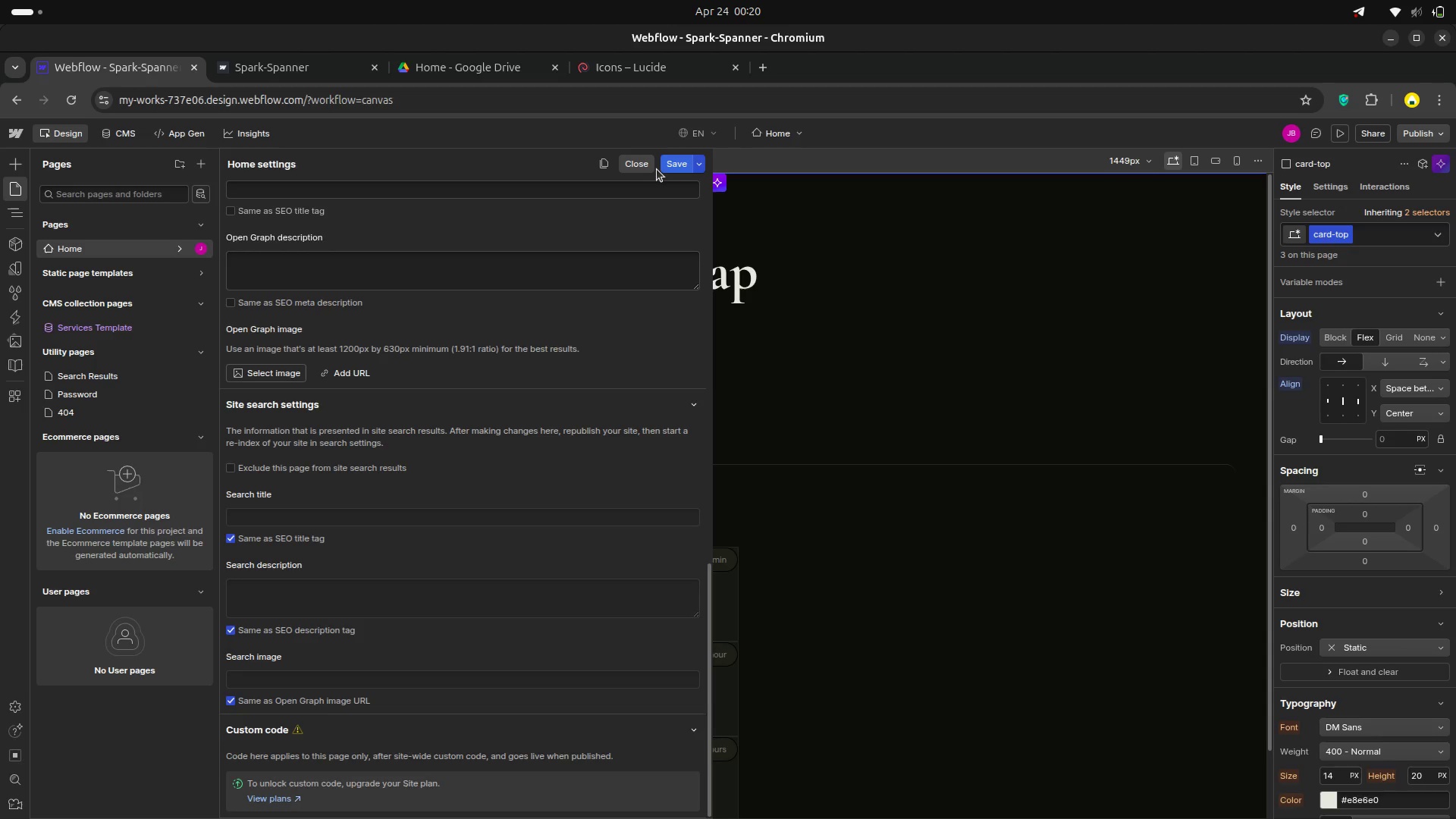 
wait(25.3)
 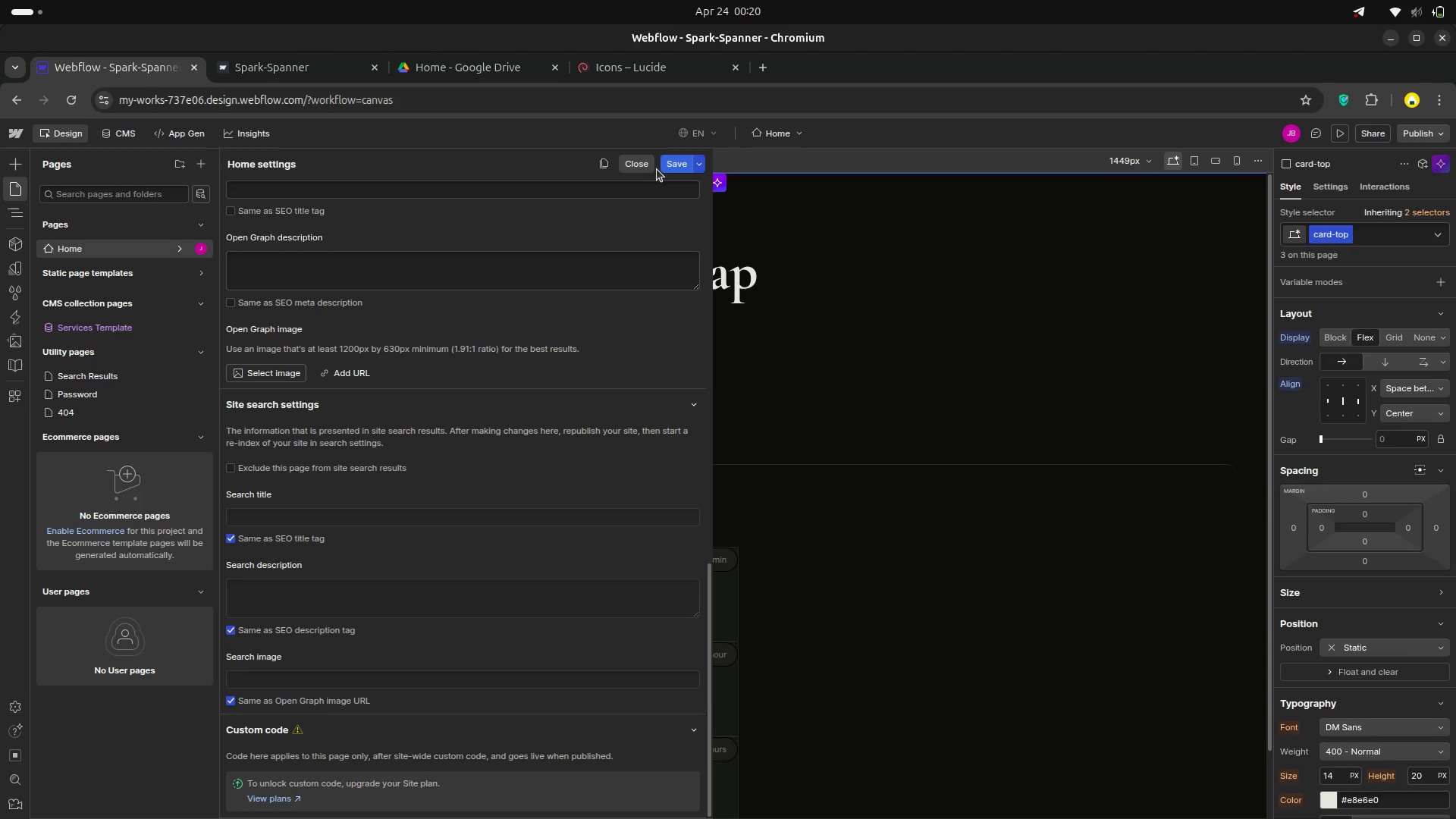 
left_click([16, 185])
 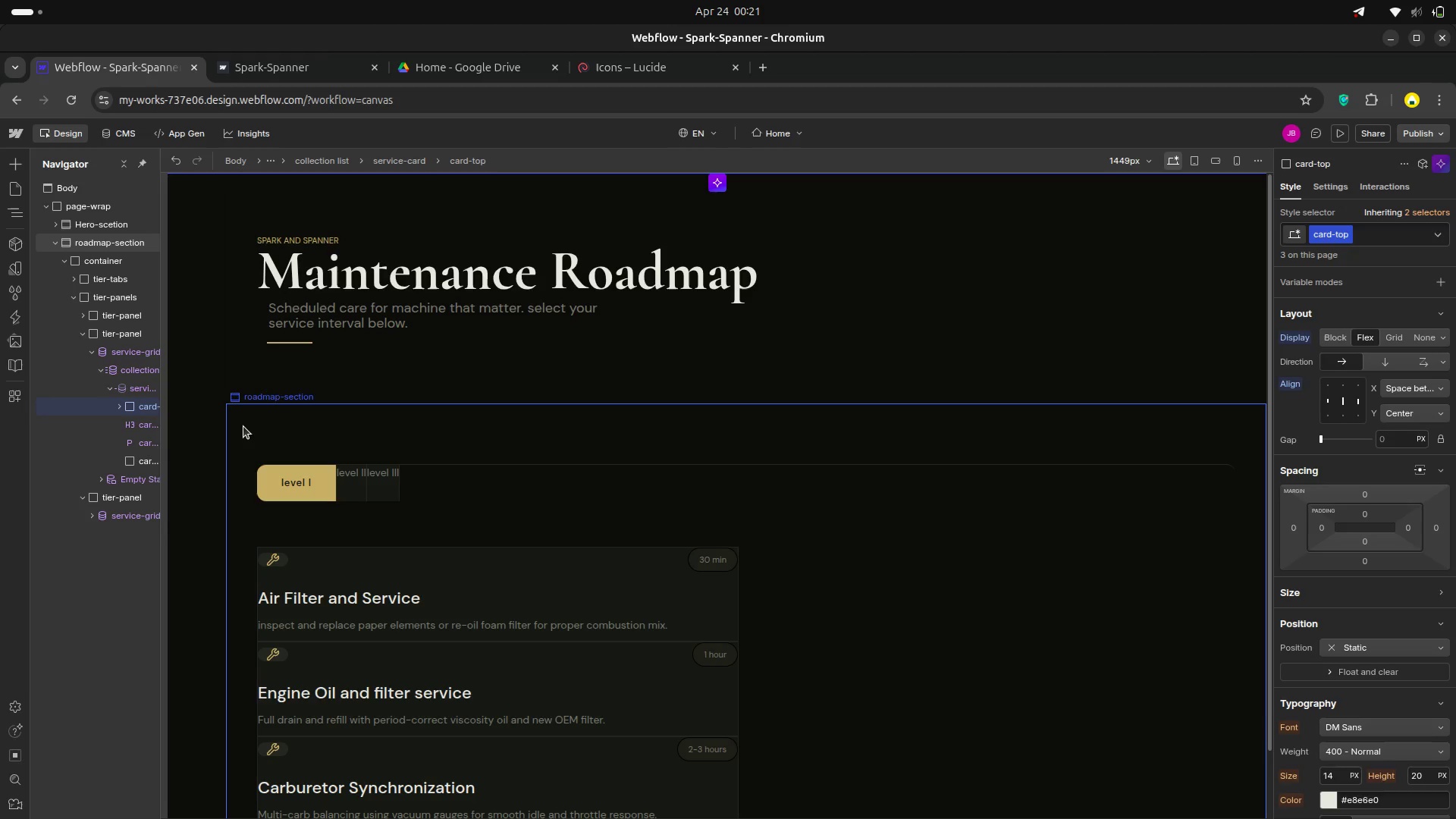 
wait(65.79)
 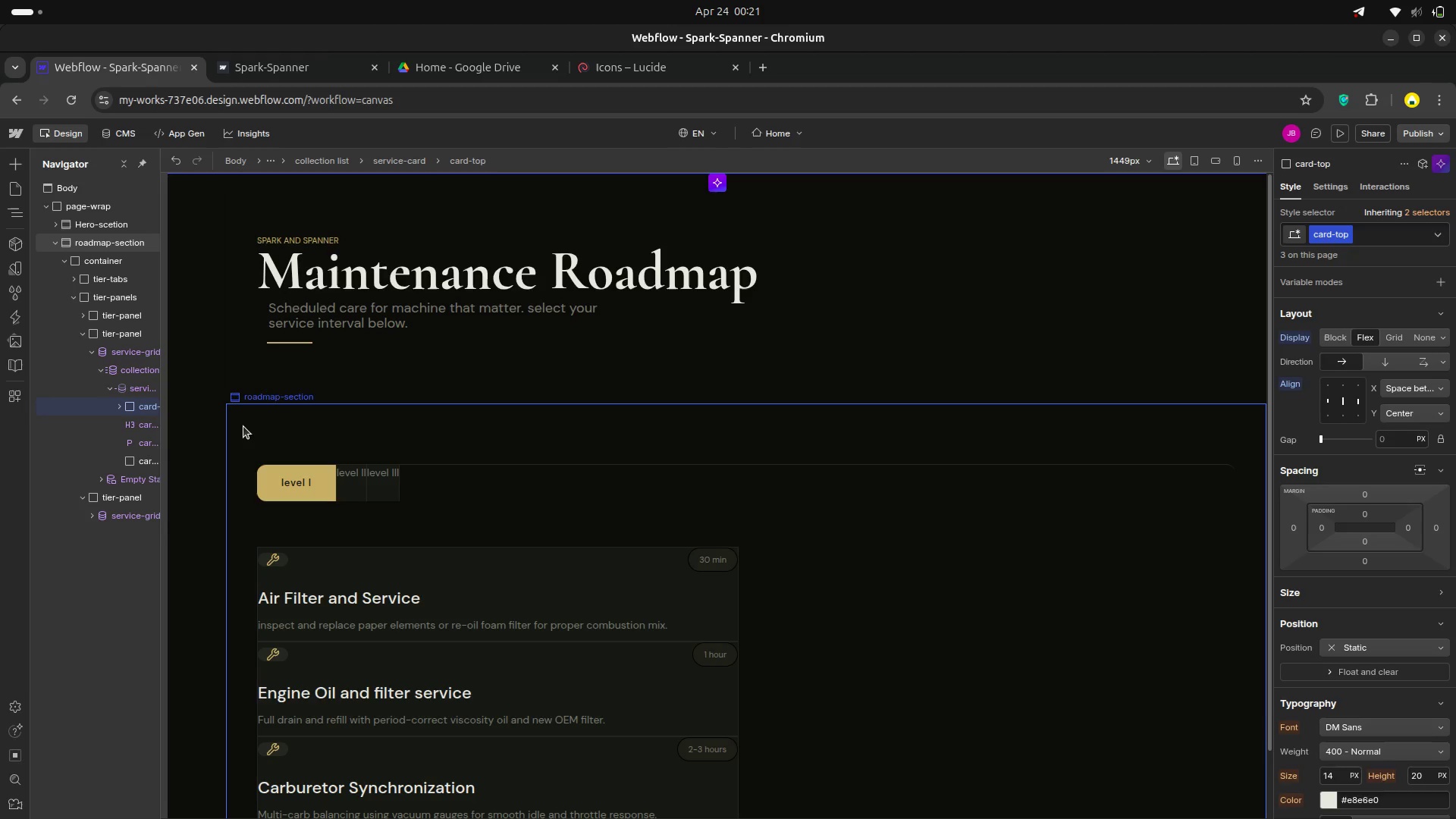 
left_click([243, 426])
 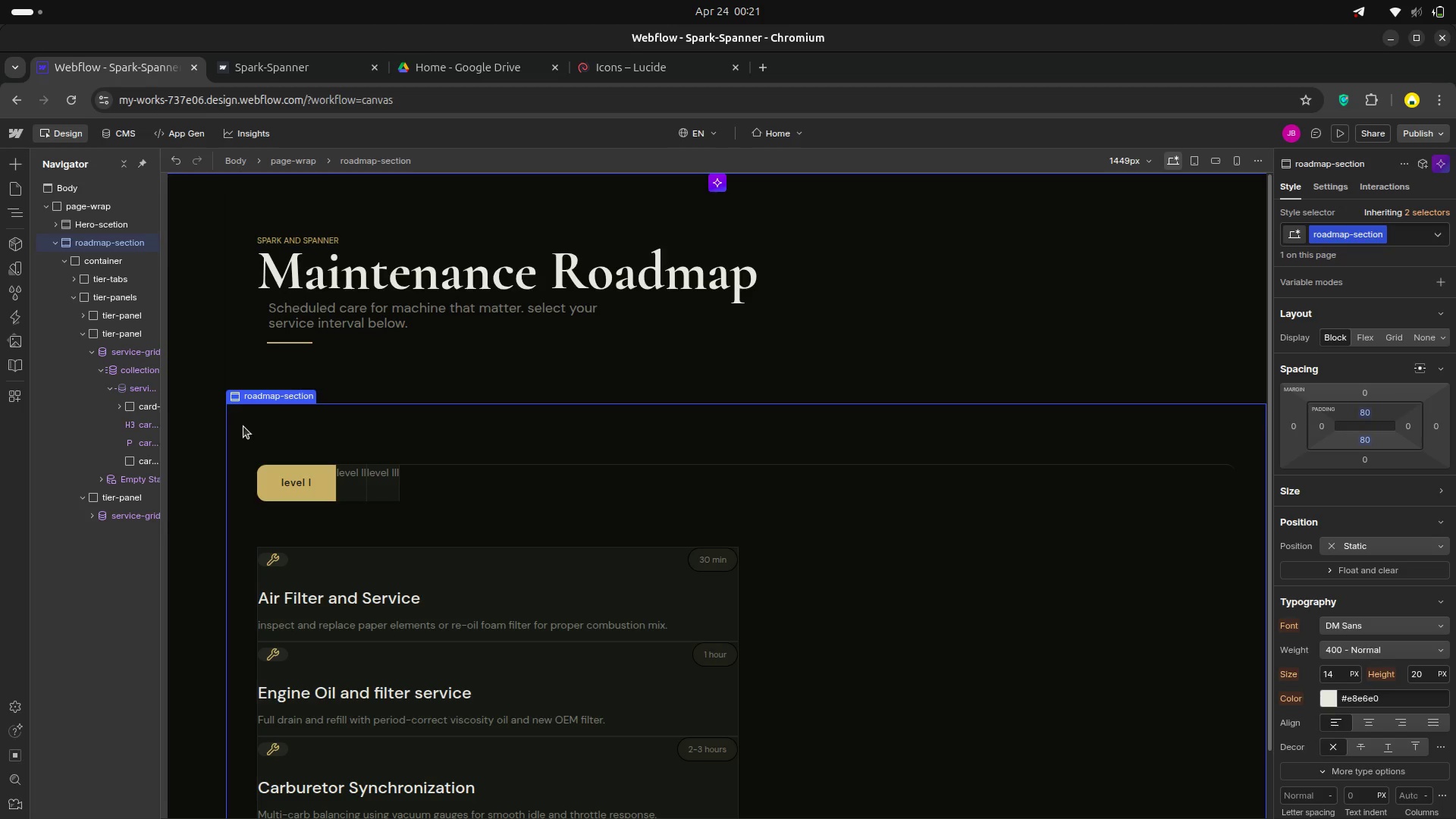 